 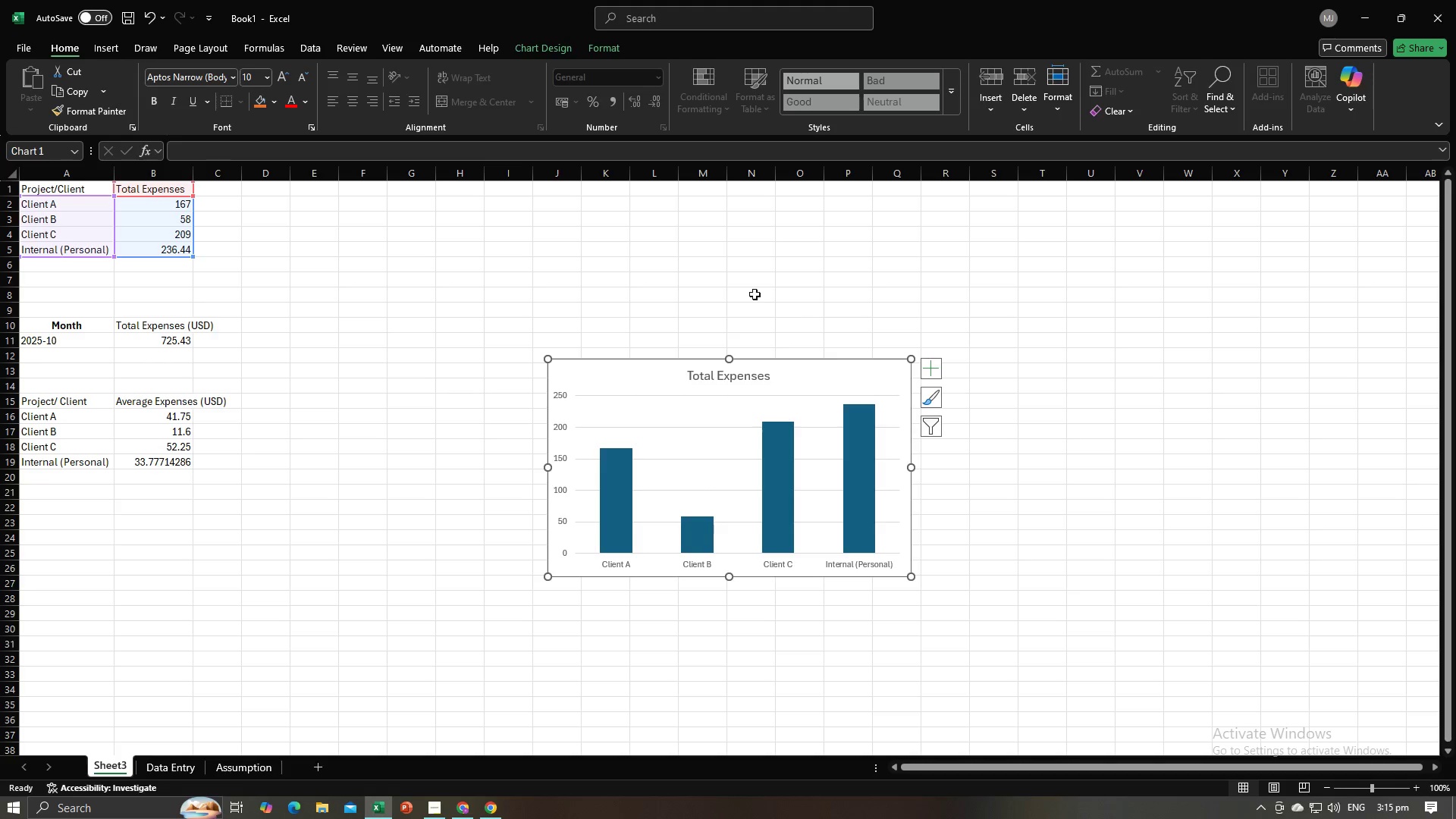 
double_click([874, 361])
 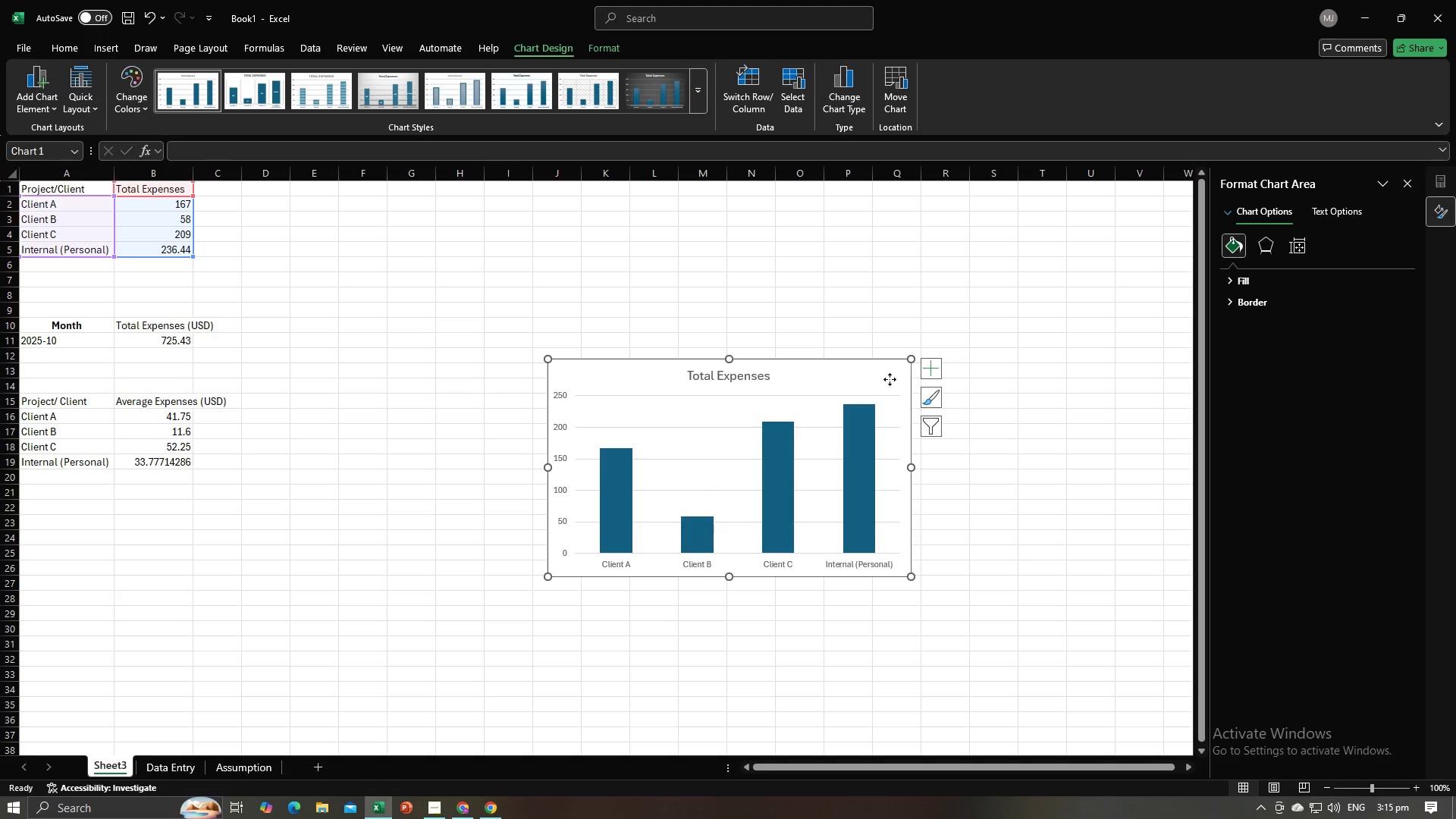 
double_click([890, 379])
 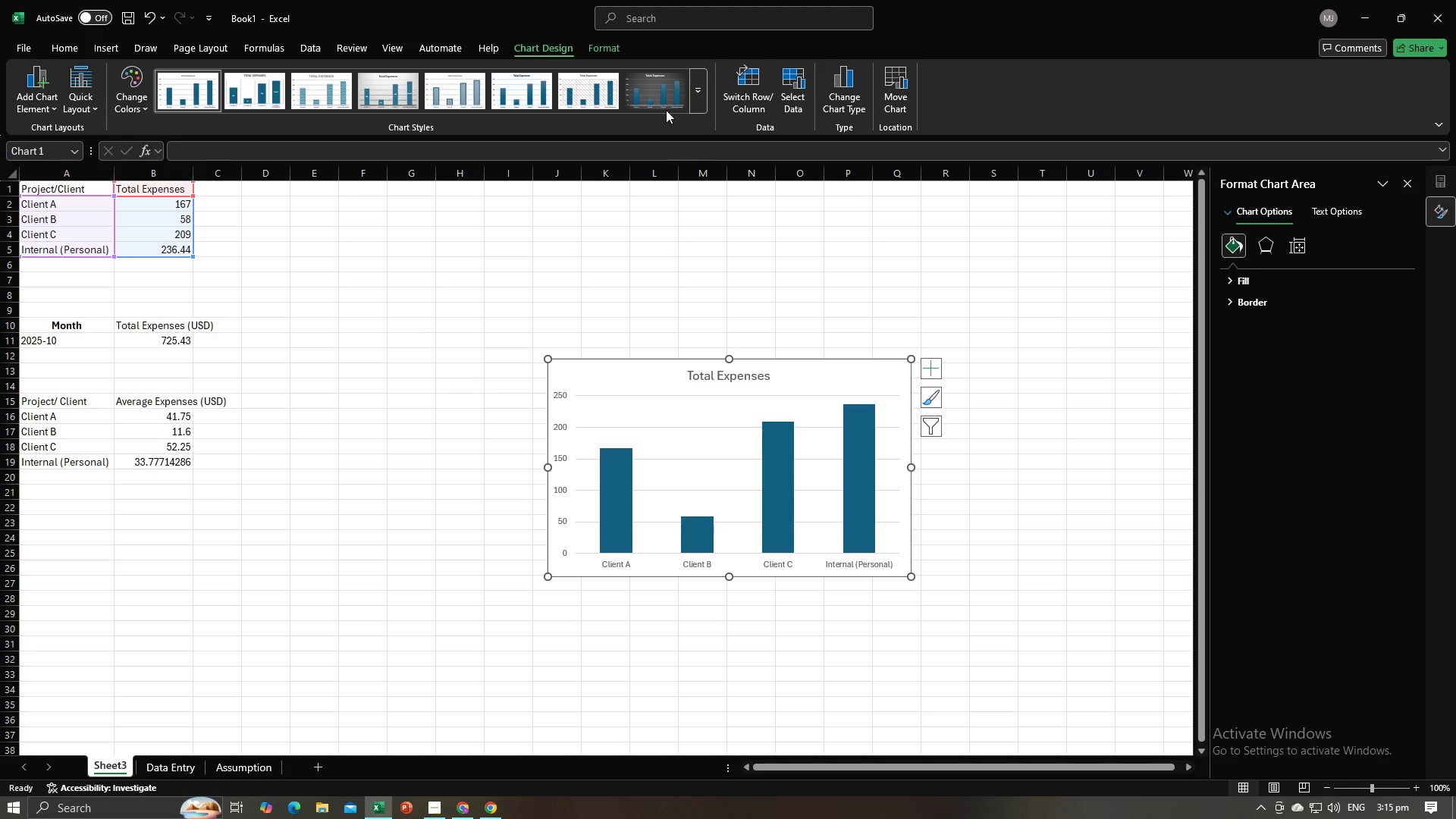 
left_click([665, 108])
 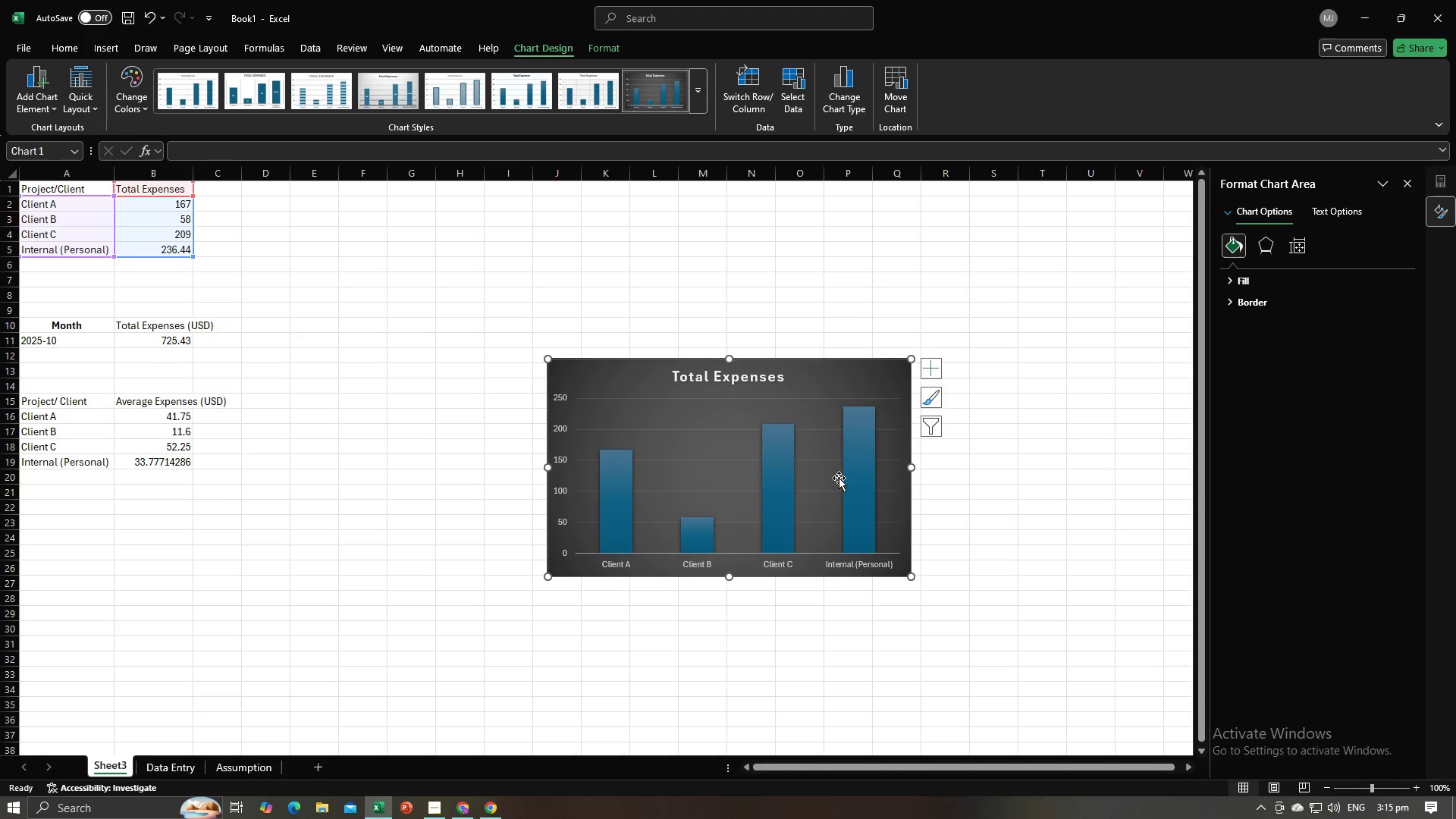 
left_click([847, 473])
 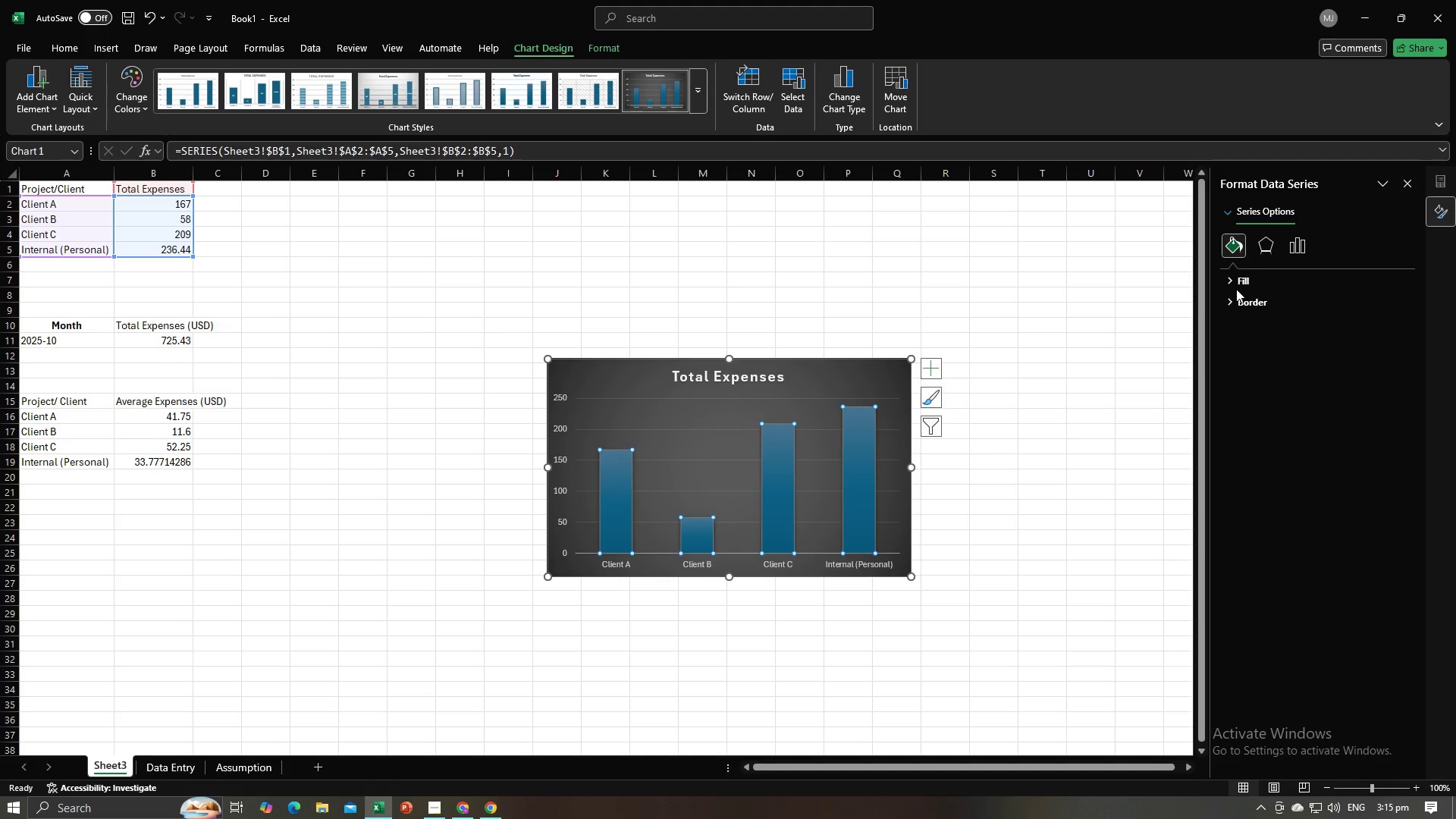 
double_click([1237, 284])
 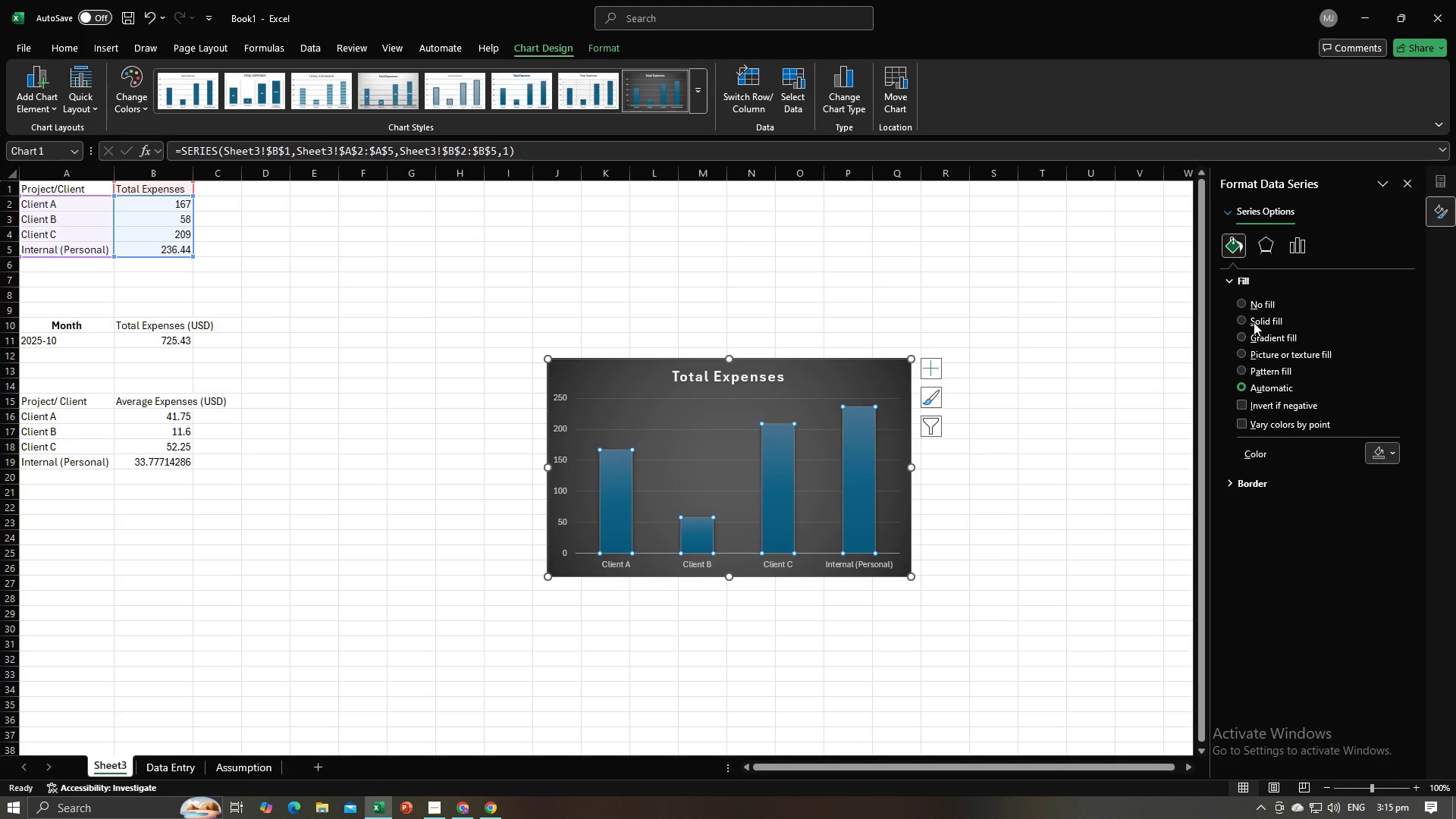 
left_click([1250, 318])
 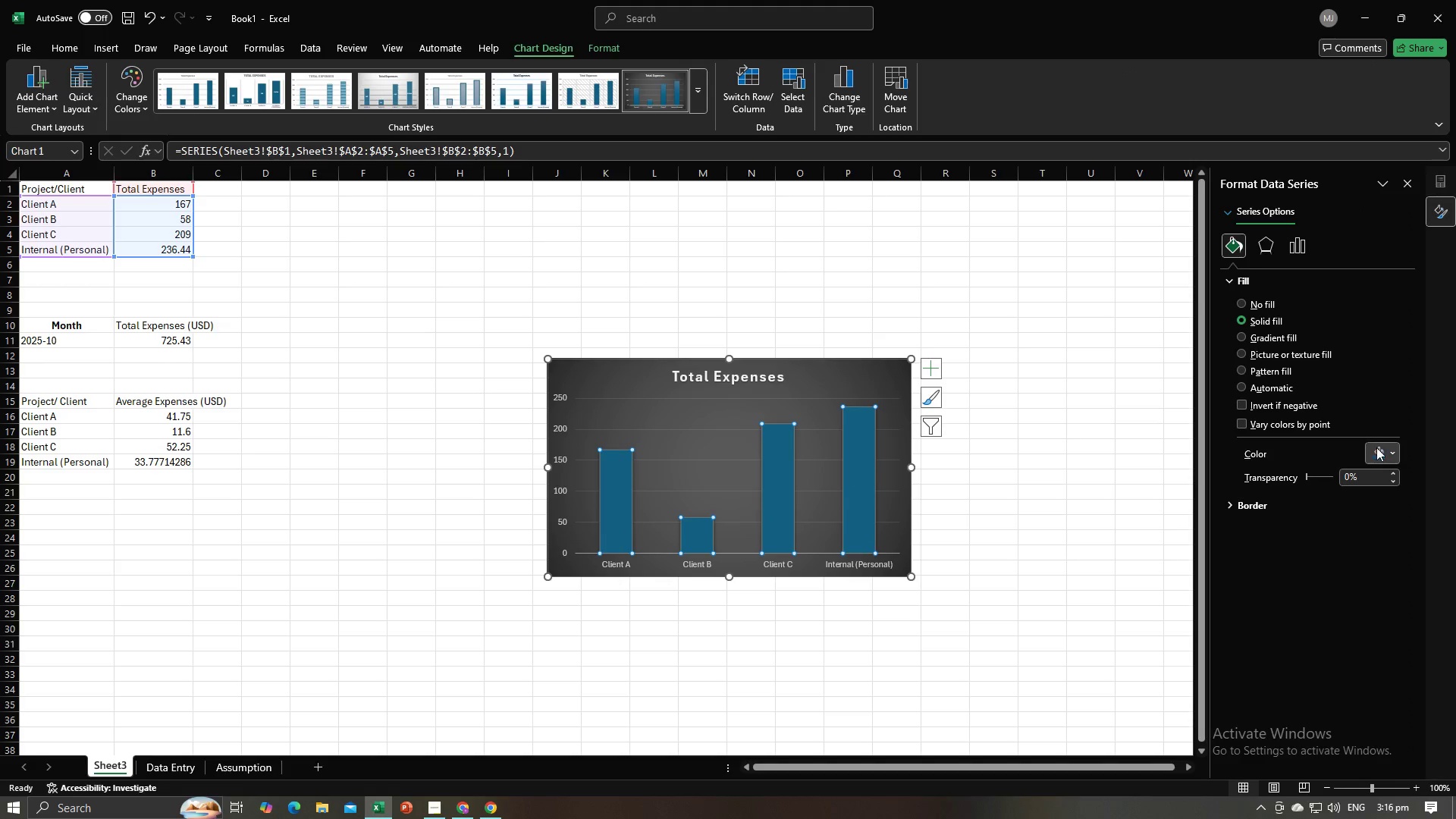 
left_click([1376, 447])
 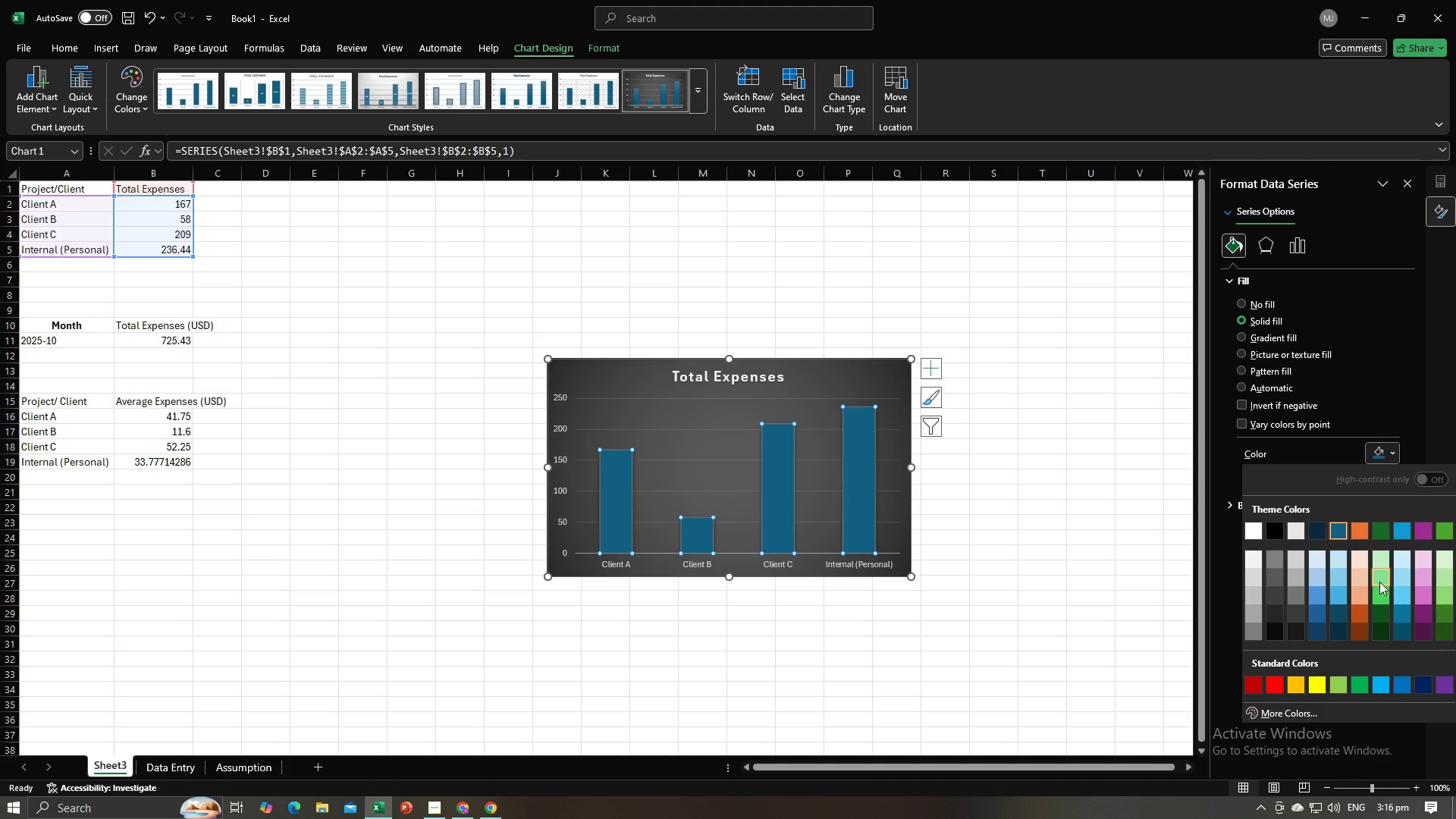 
left_click([1379, 582])
 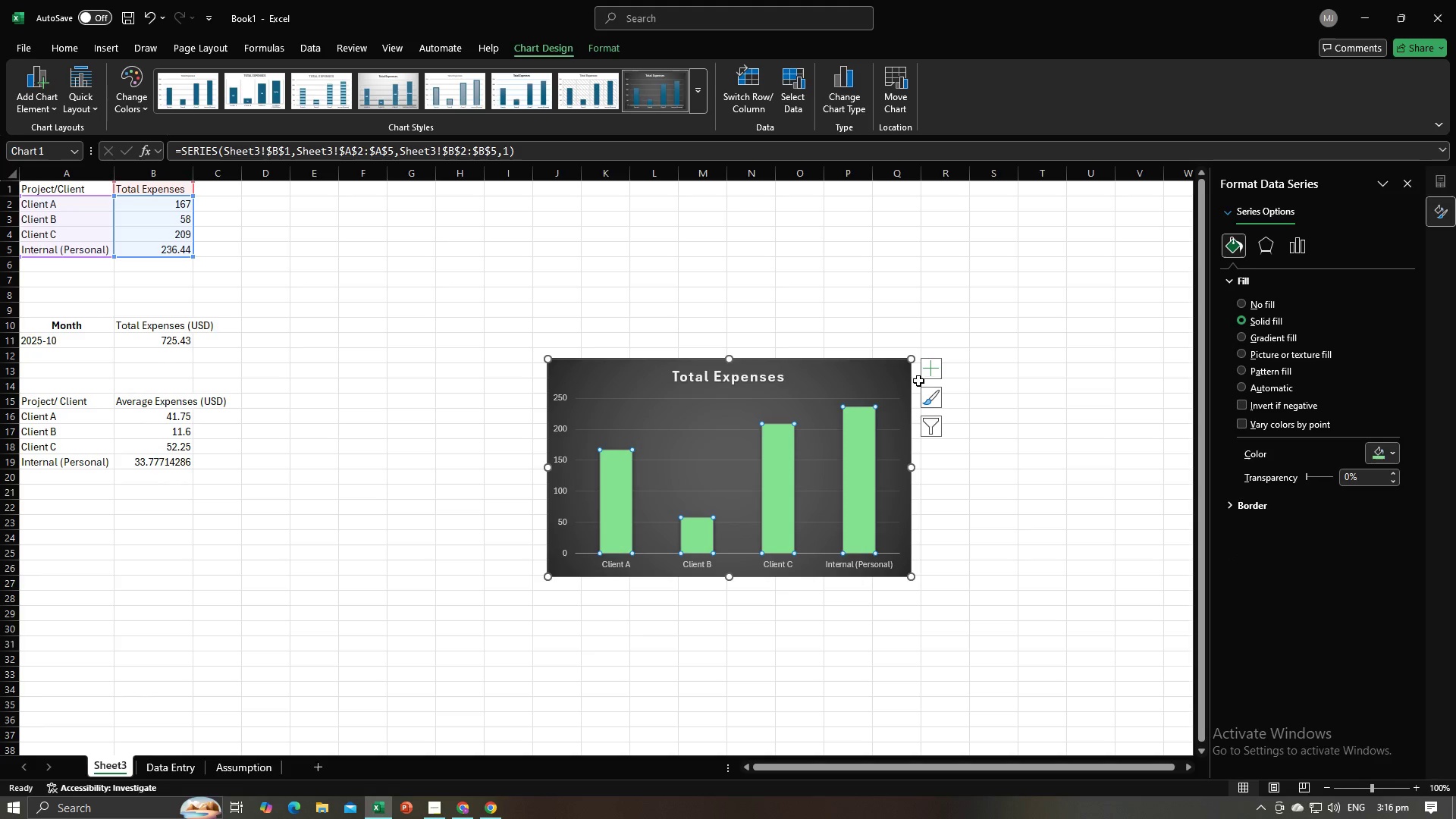 
left_click_drag(start_coordinate=[908, 360], to_coordinate=[883, 389])
 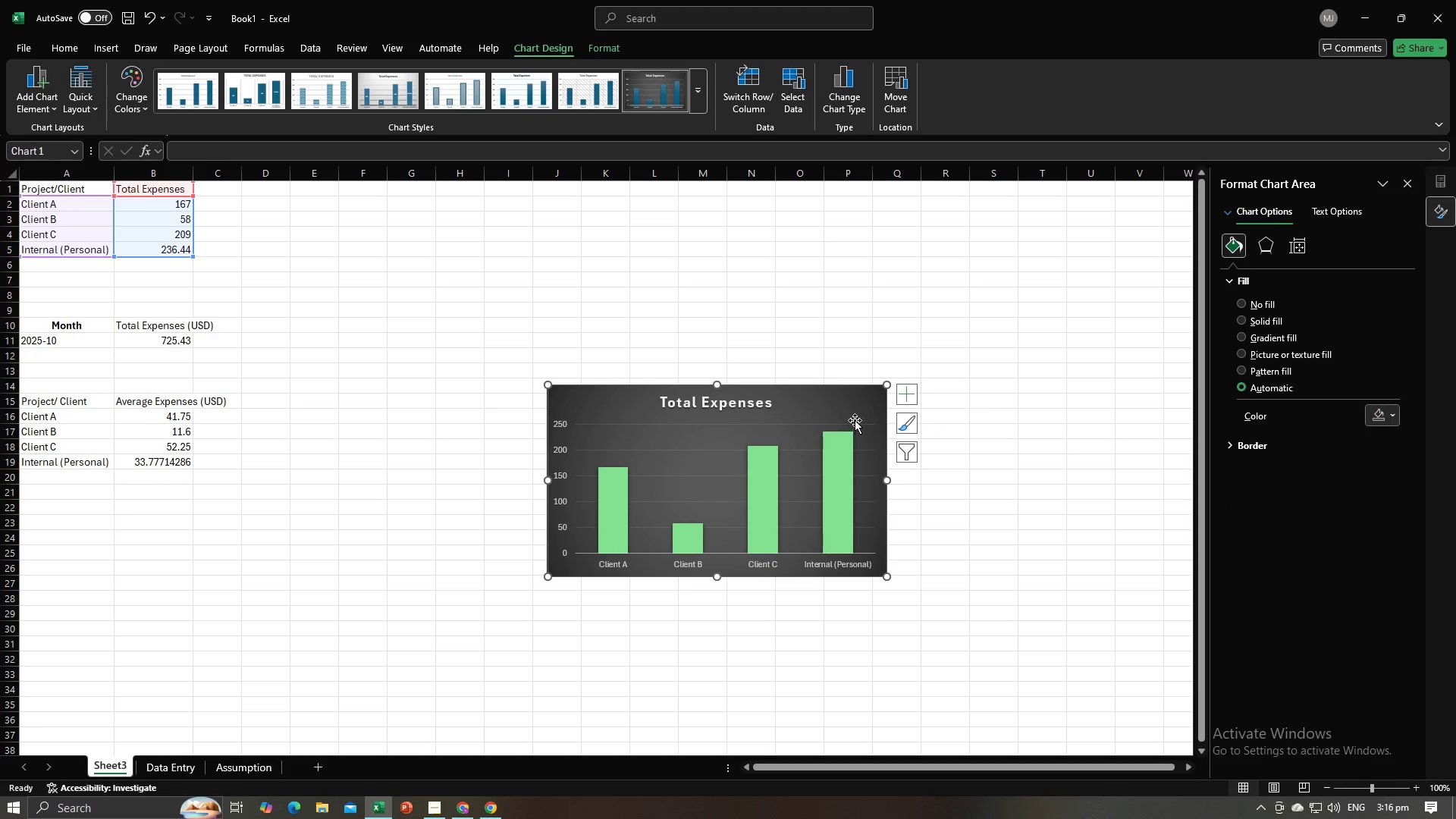 
left_click_drag(start_coordinate=[861, 406], to_coordinate=[699, 232])
 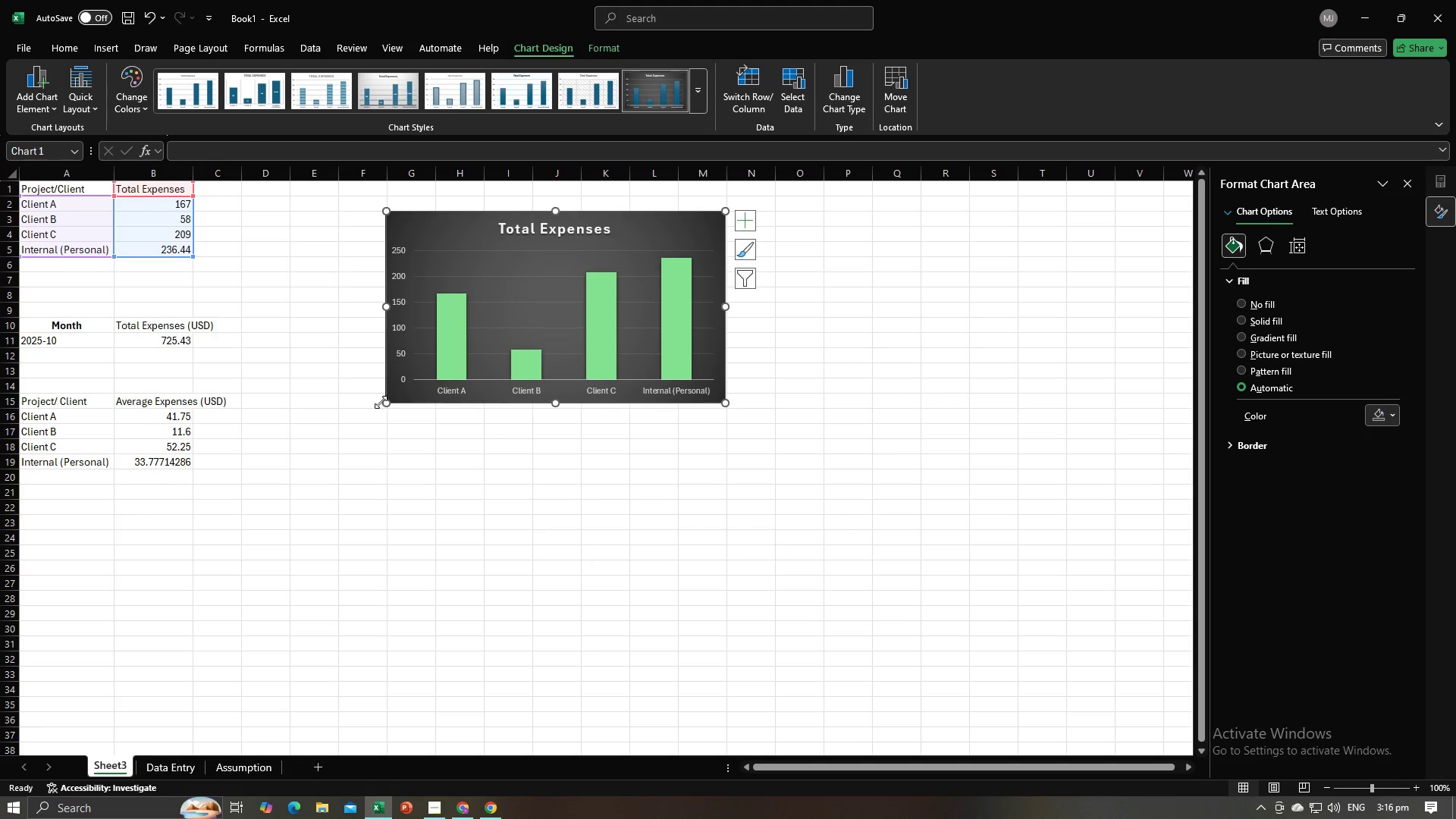 
left_click_drag(start_coordinate=[381, 401], to_coordinate=[417, 349])
 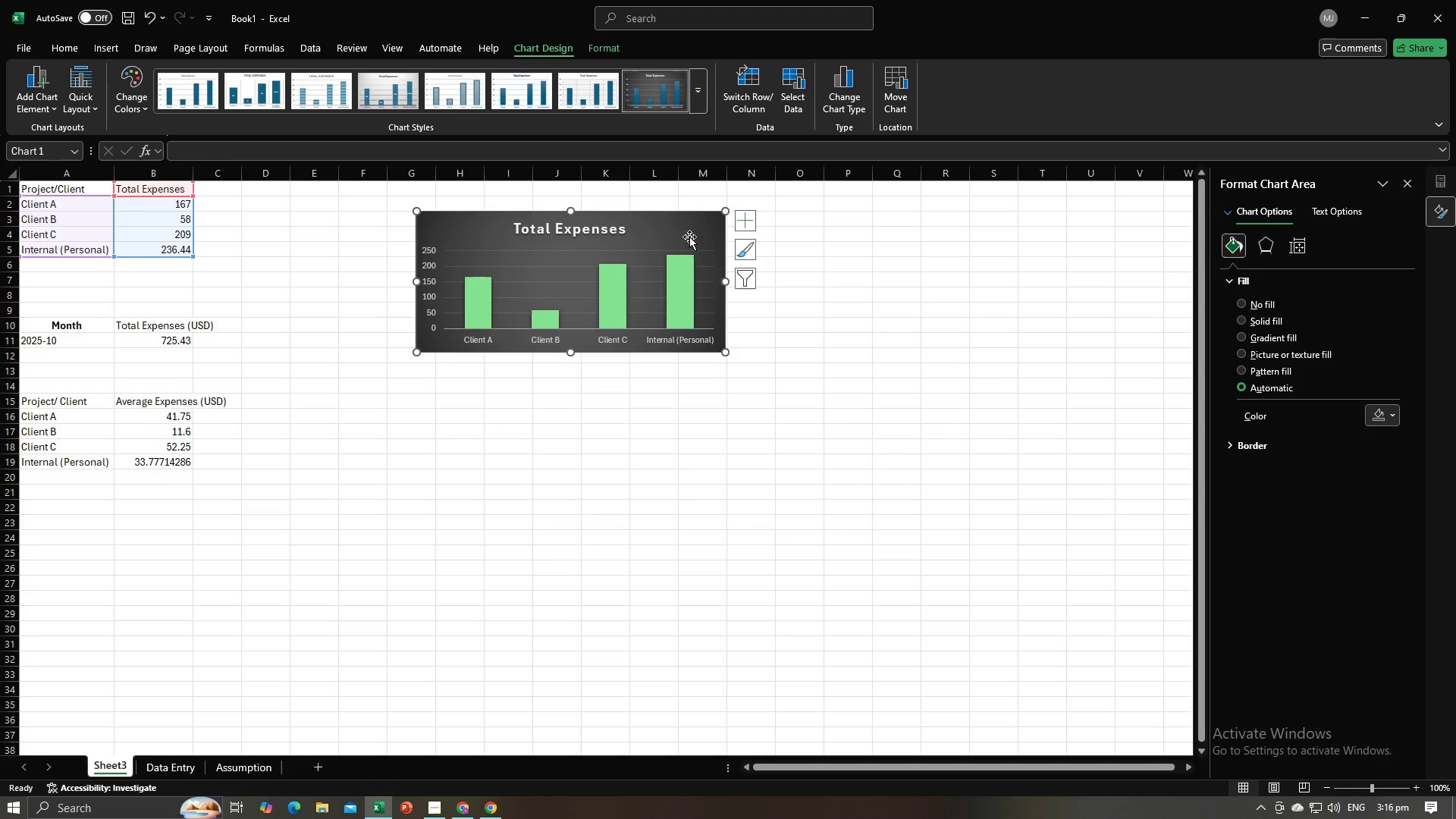 
left_click_drag(start_coordinate=[689, 235], to_coordinate=[645, 217])
 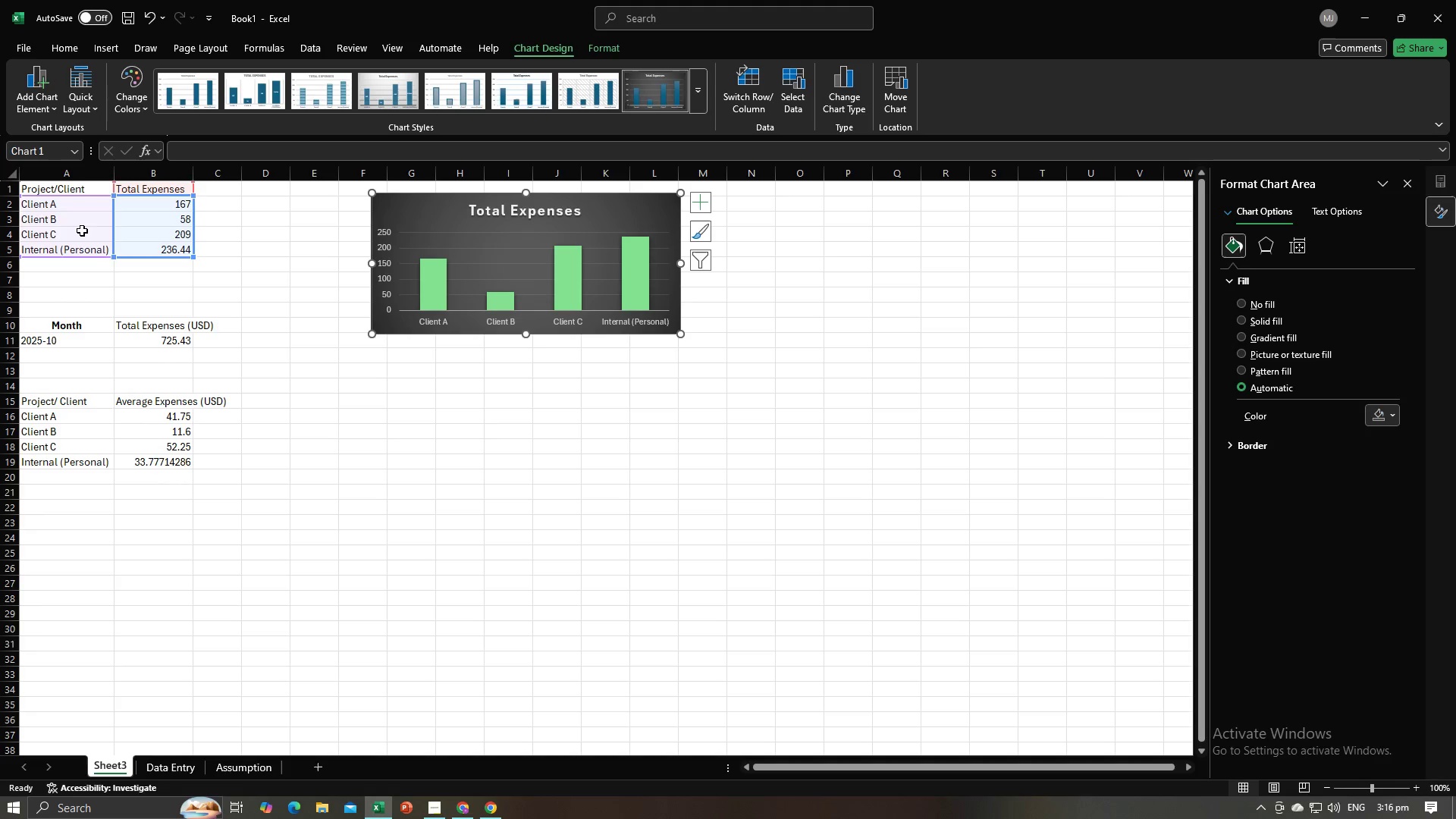 
left_click([13, 190])
 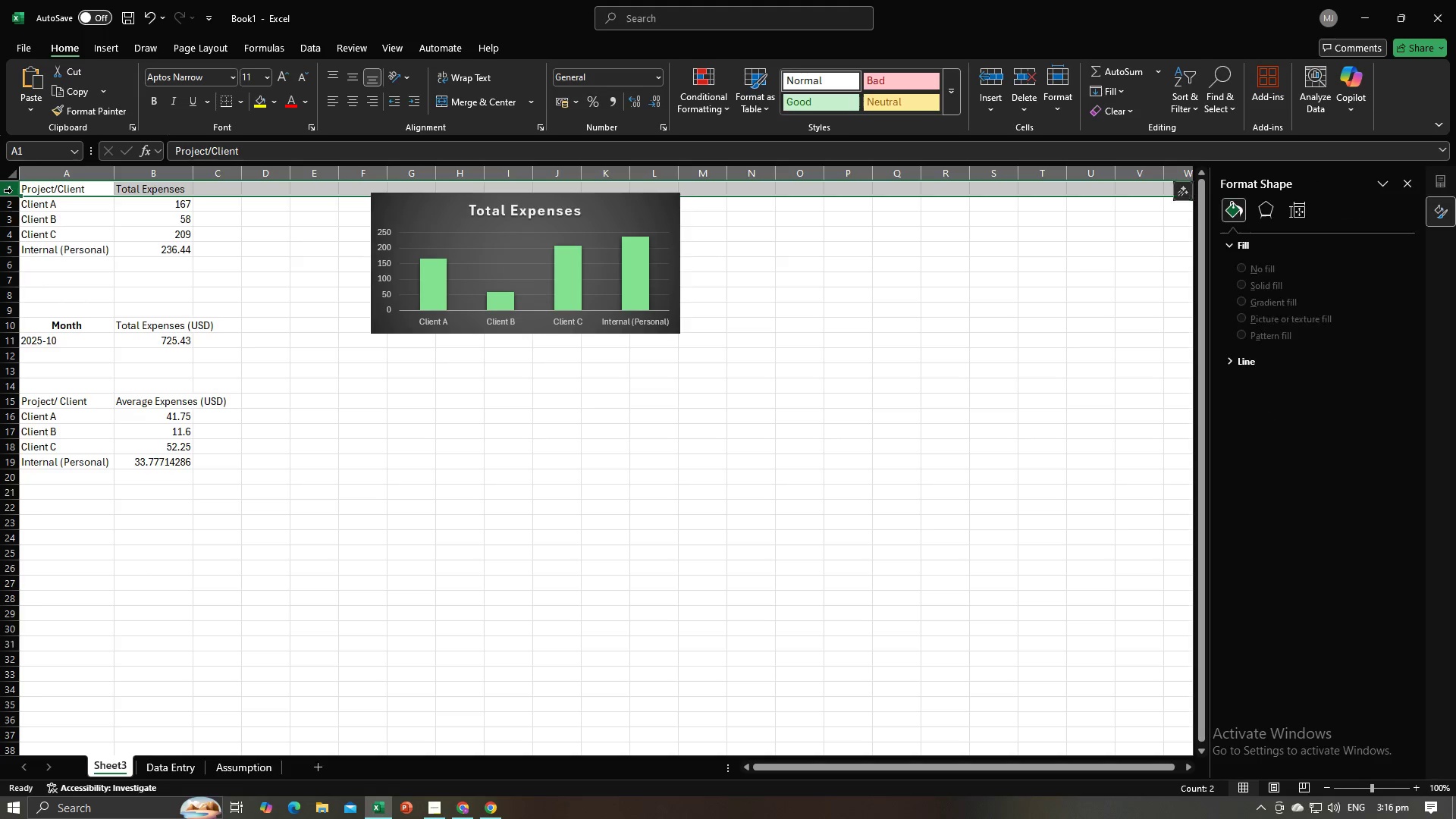 
right_click([12, 190])
 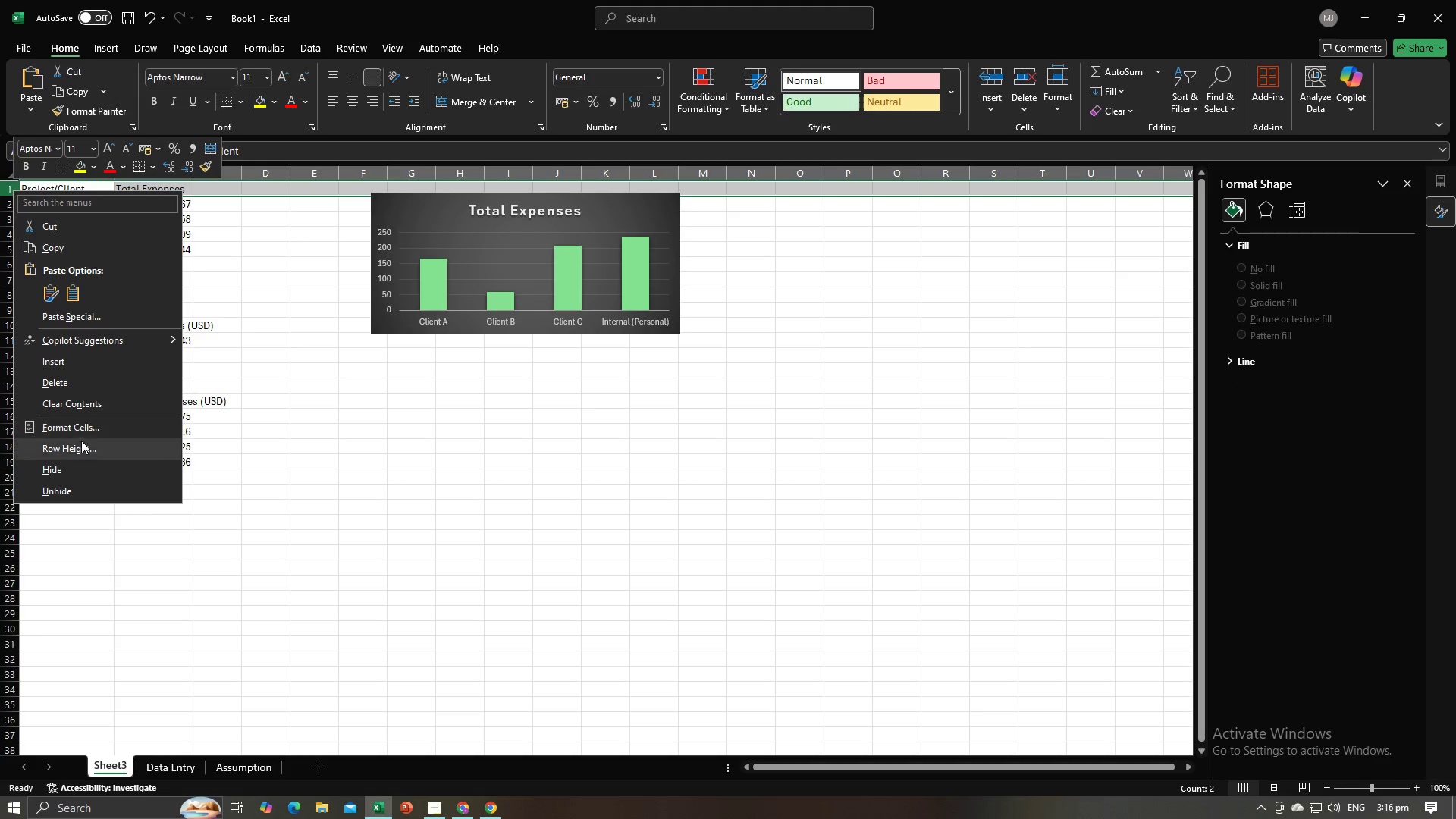 
left_click([82, 445])
 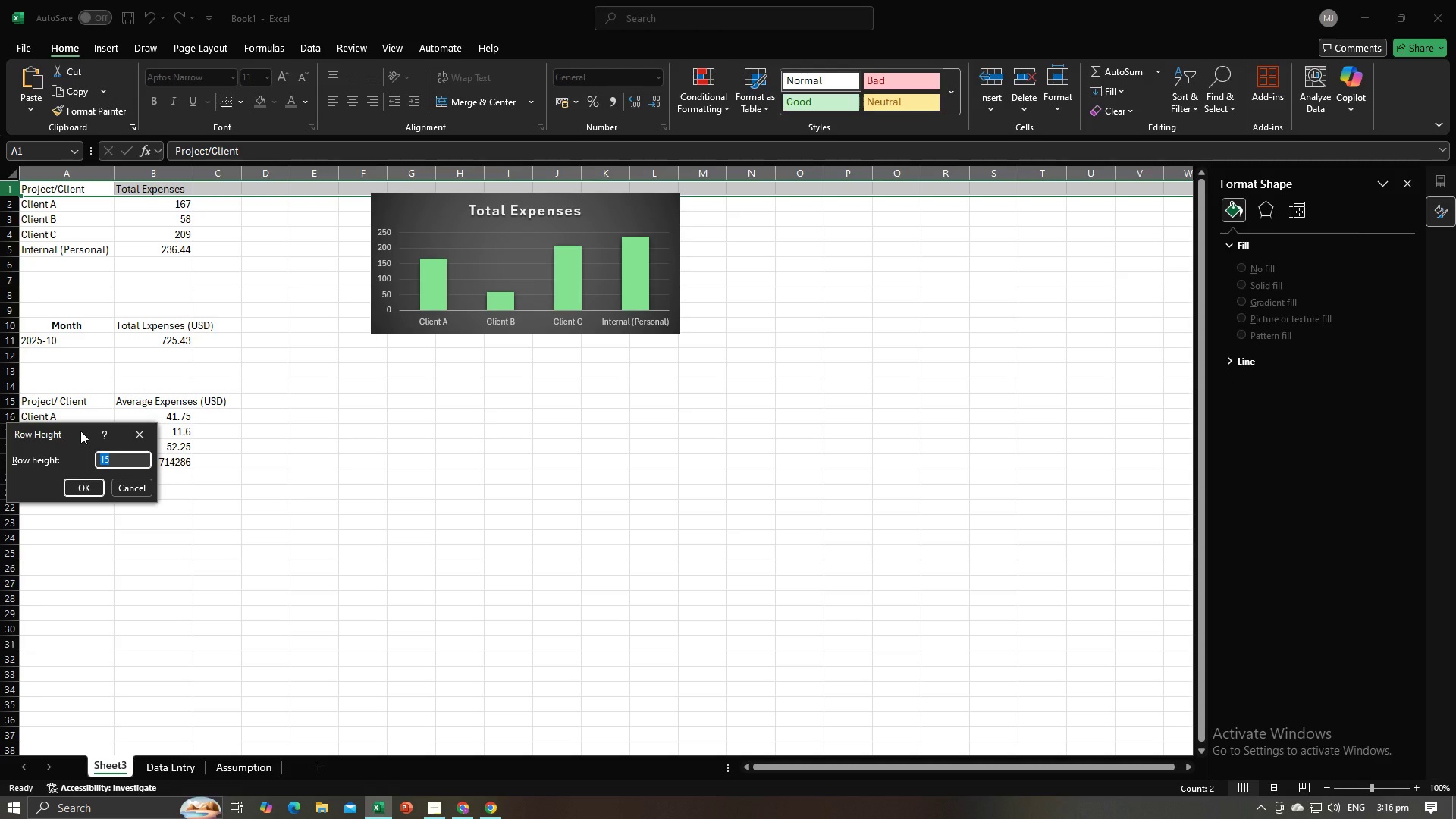 
type(50)
 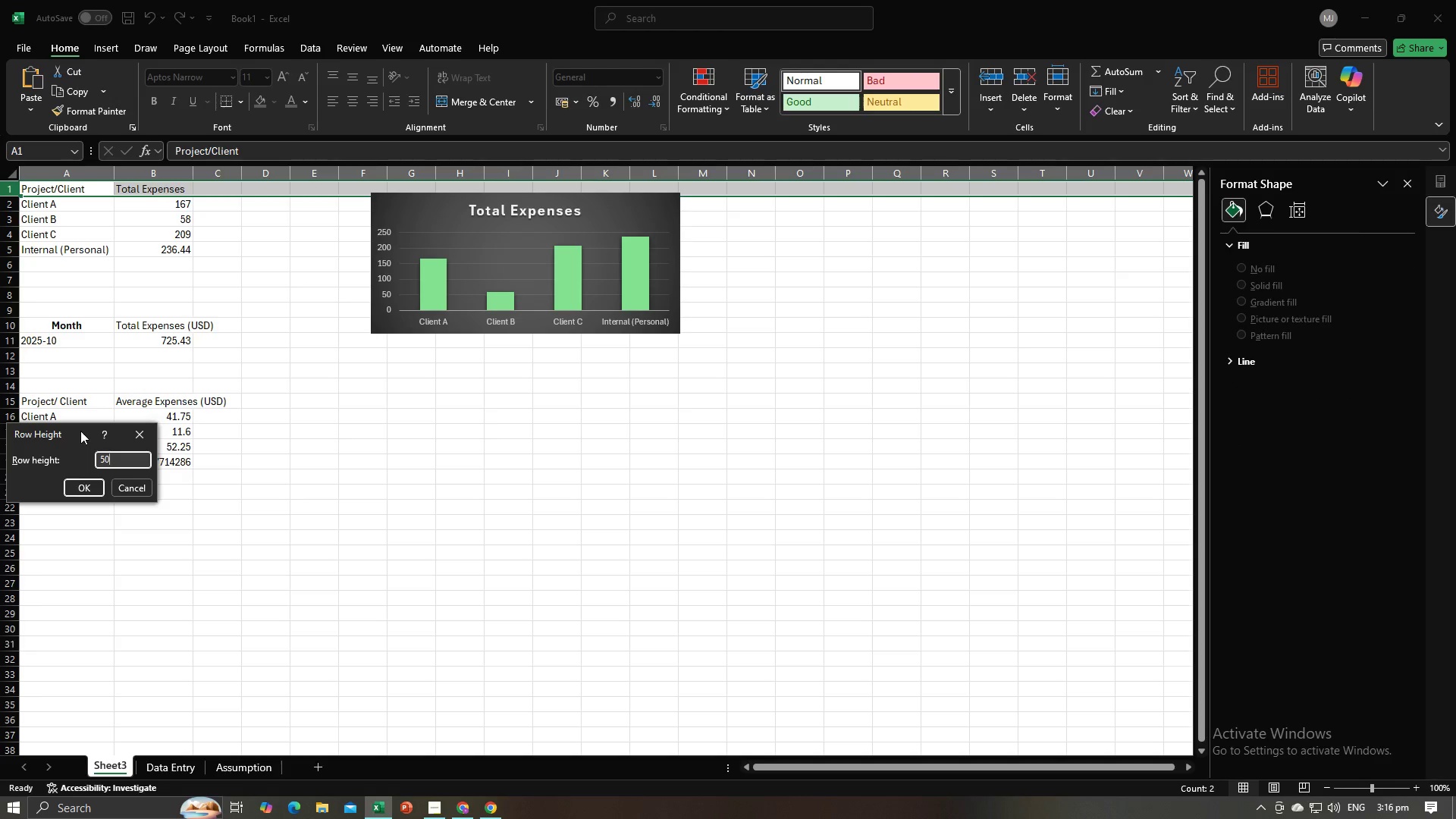 
key(Enter)
 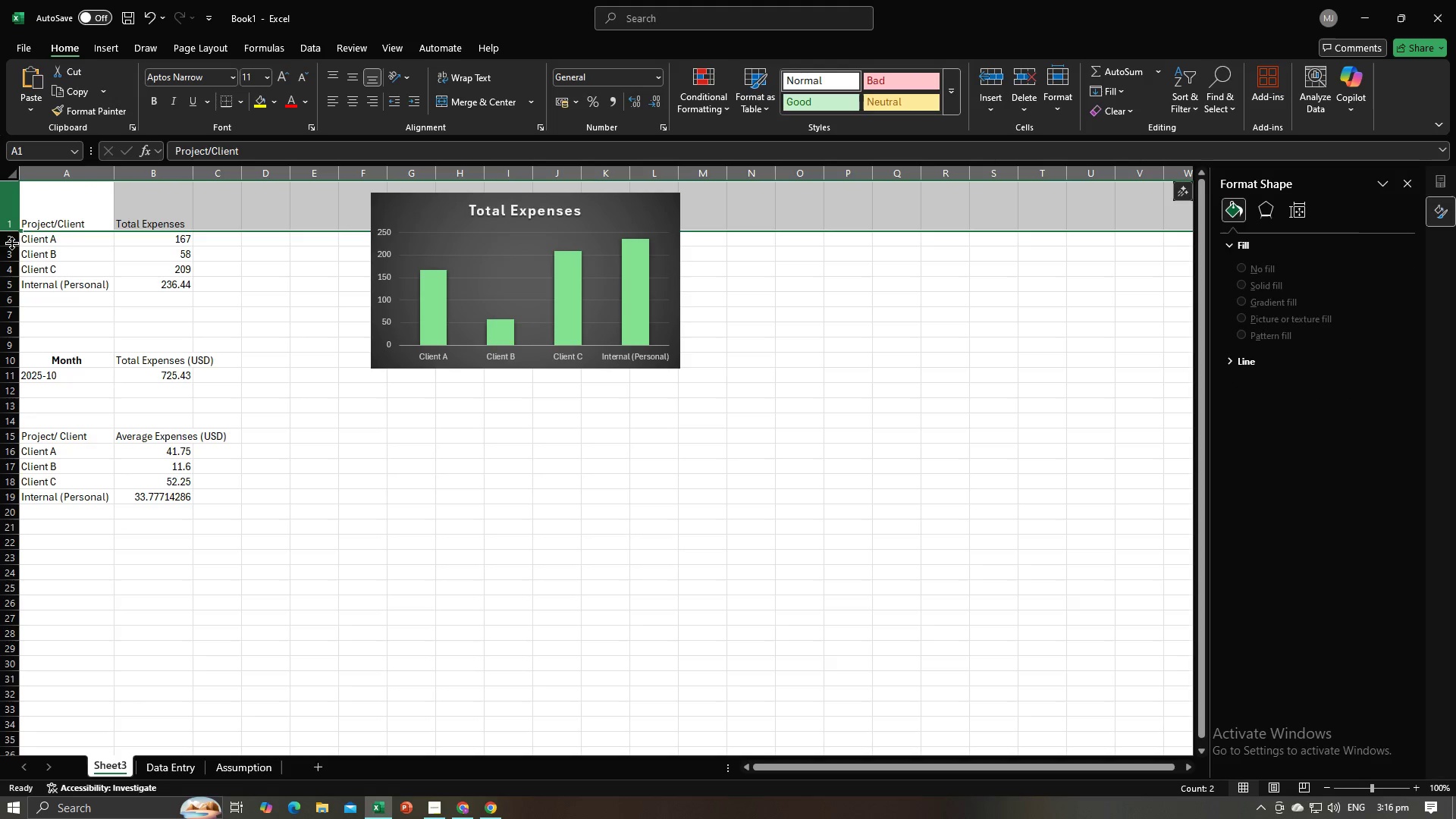 
left_click_drag(start_coordinate=[6, 238], to_coordinate=[5, 281])
 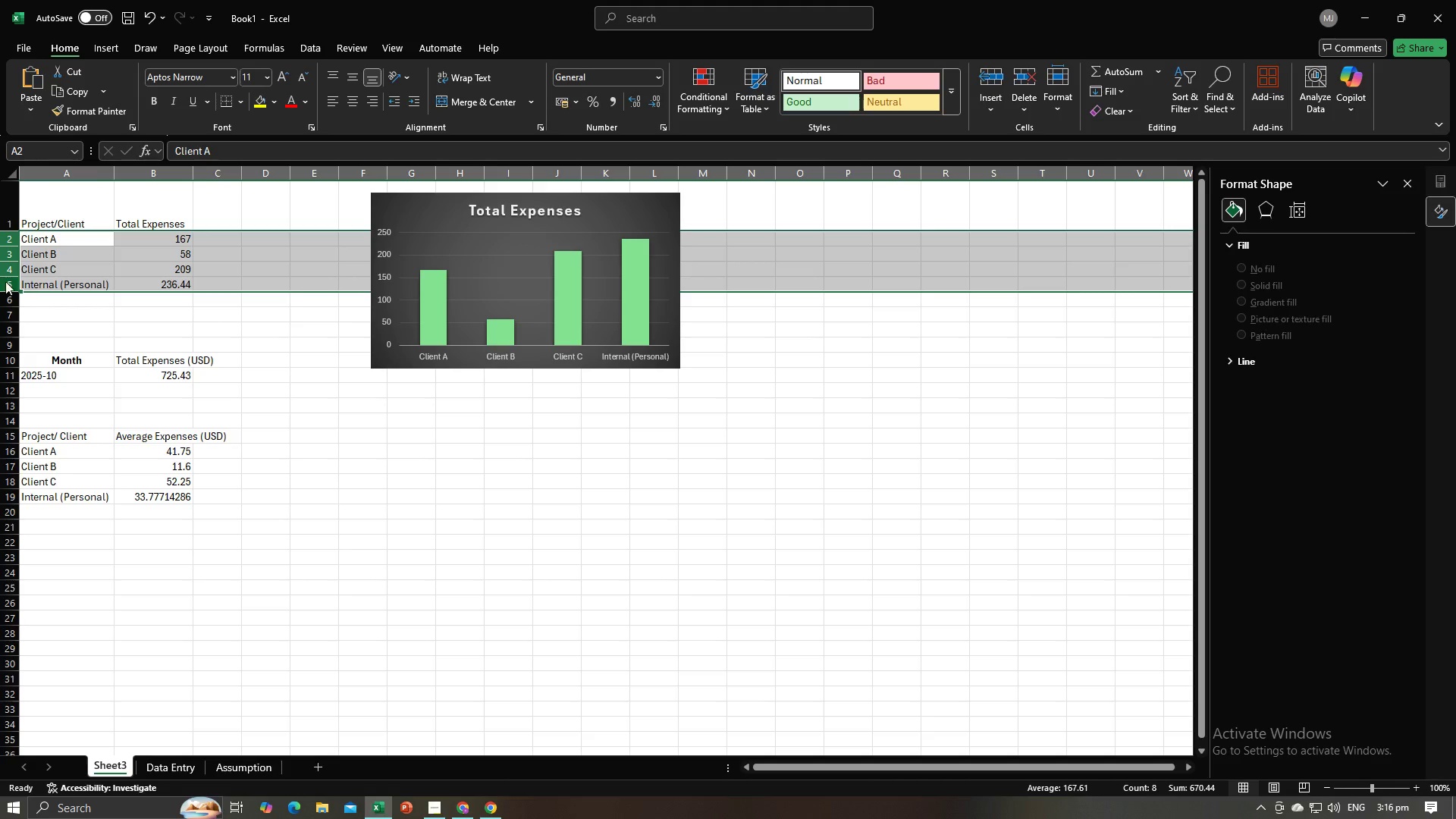 
right_click([5, 281])
 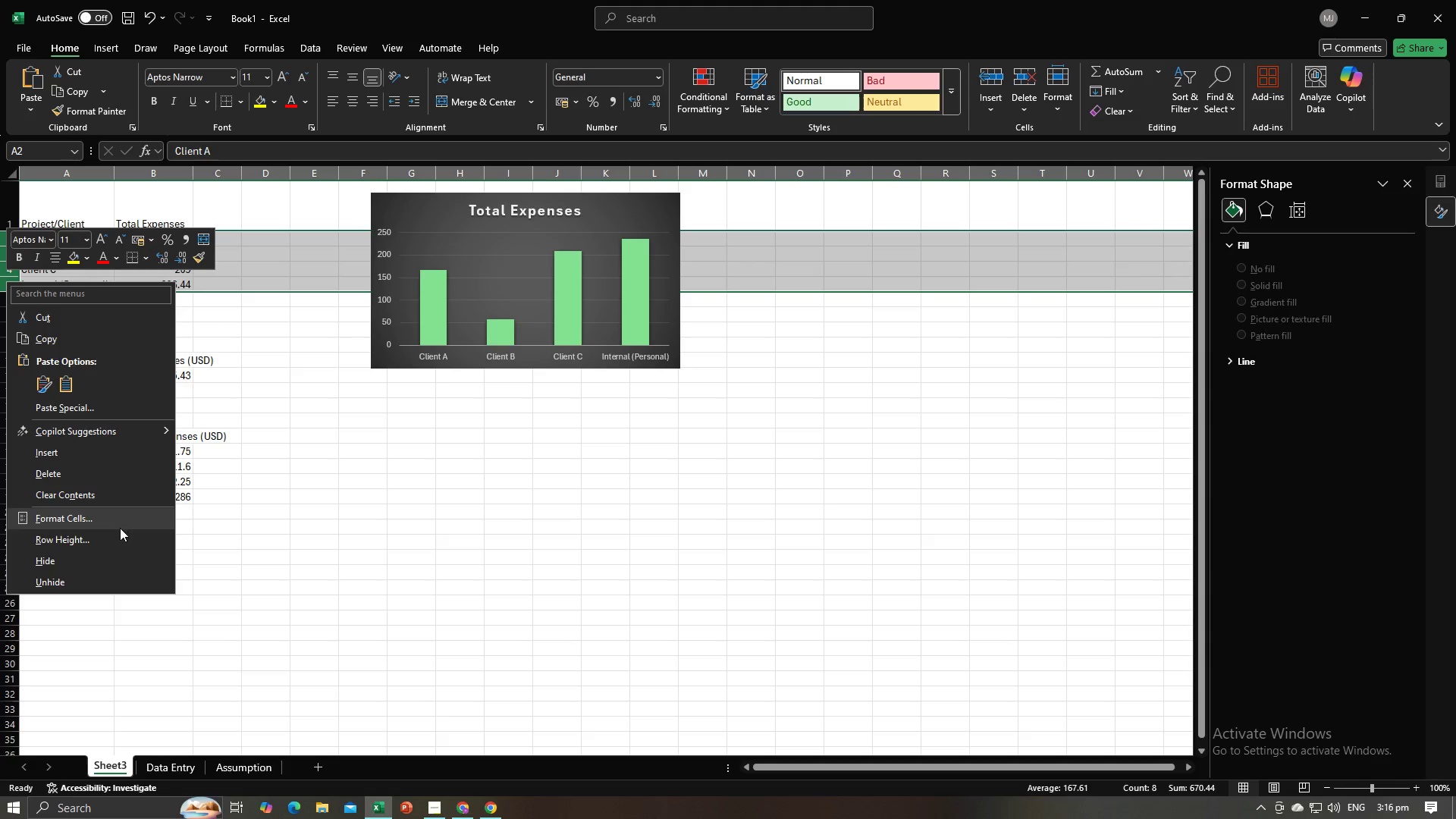 
left_click([120, 531])
 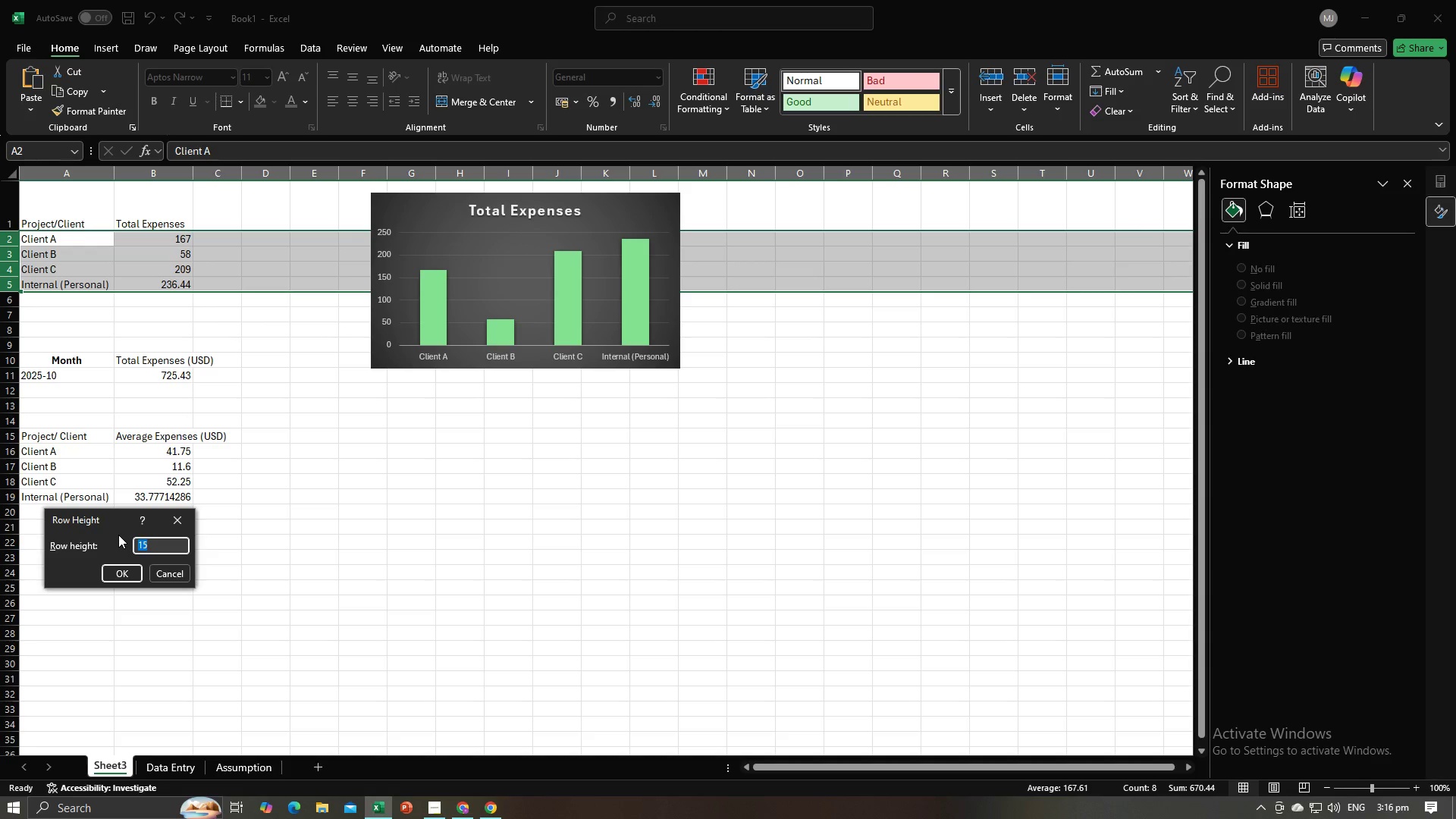 
type(30)
 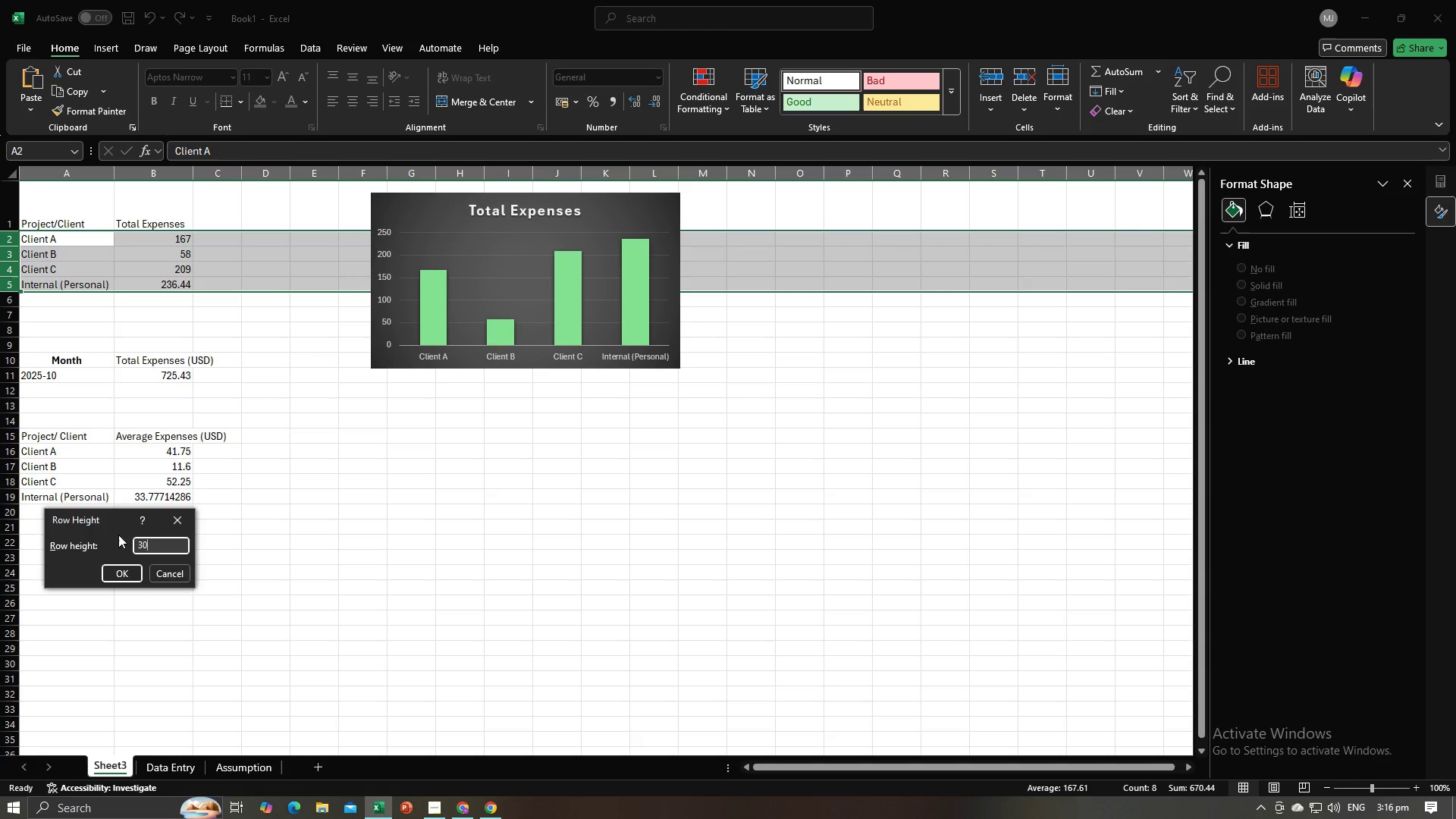 
key(Enter)
 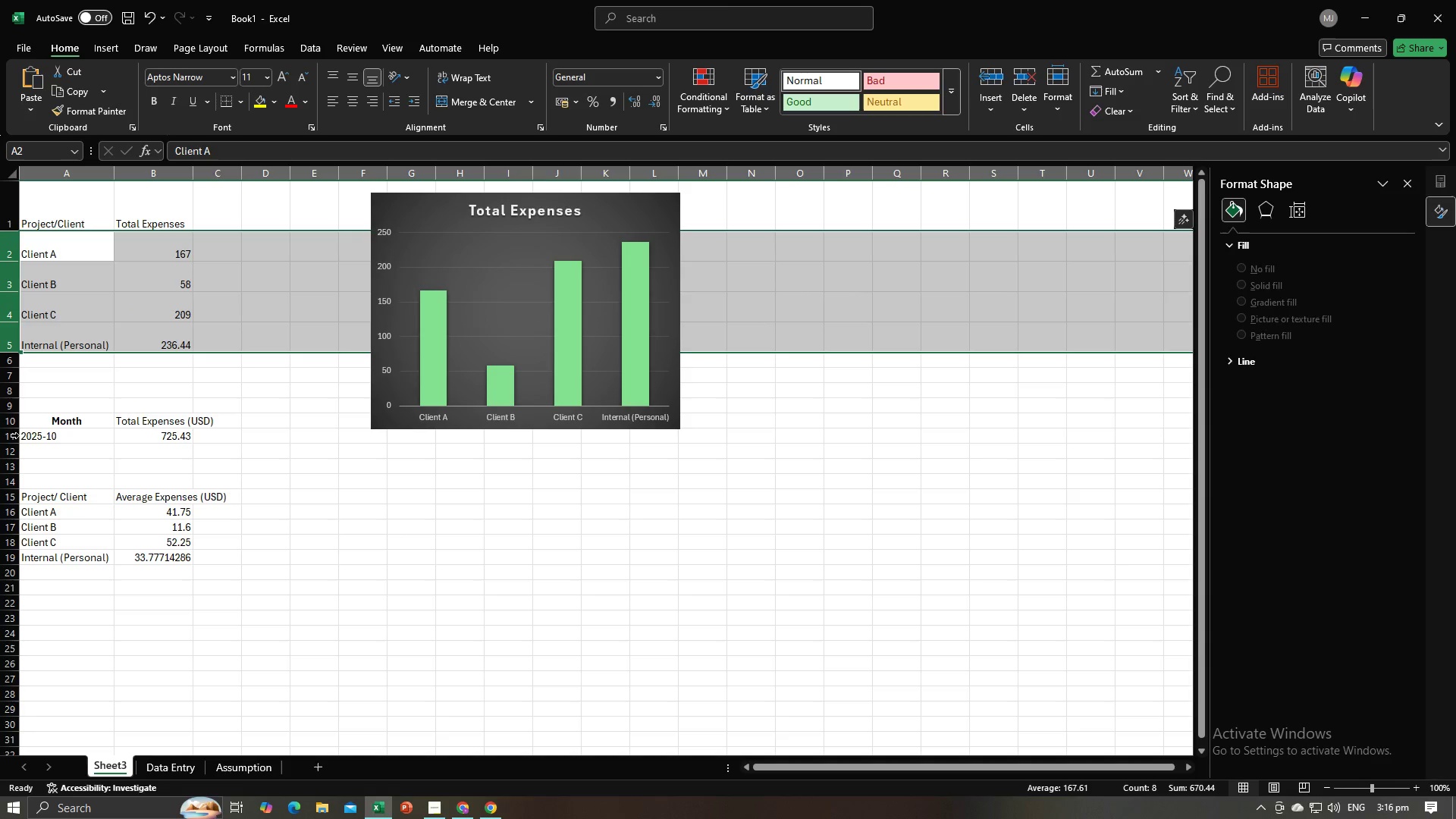 
left_click([12, 424])
 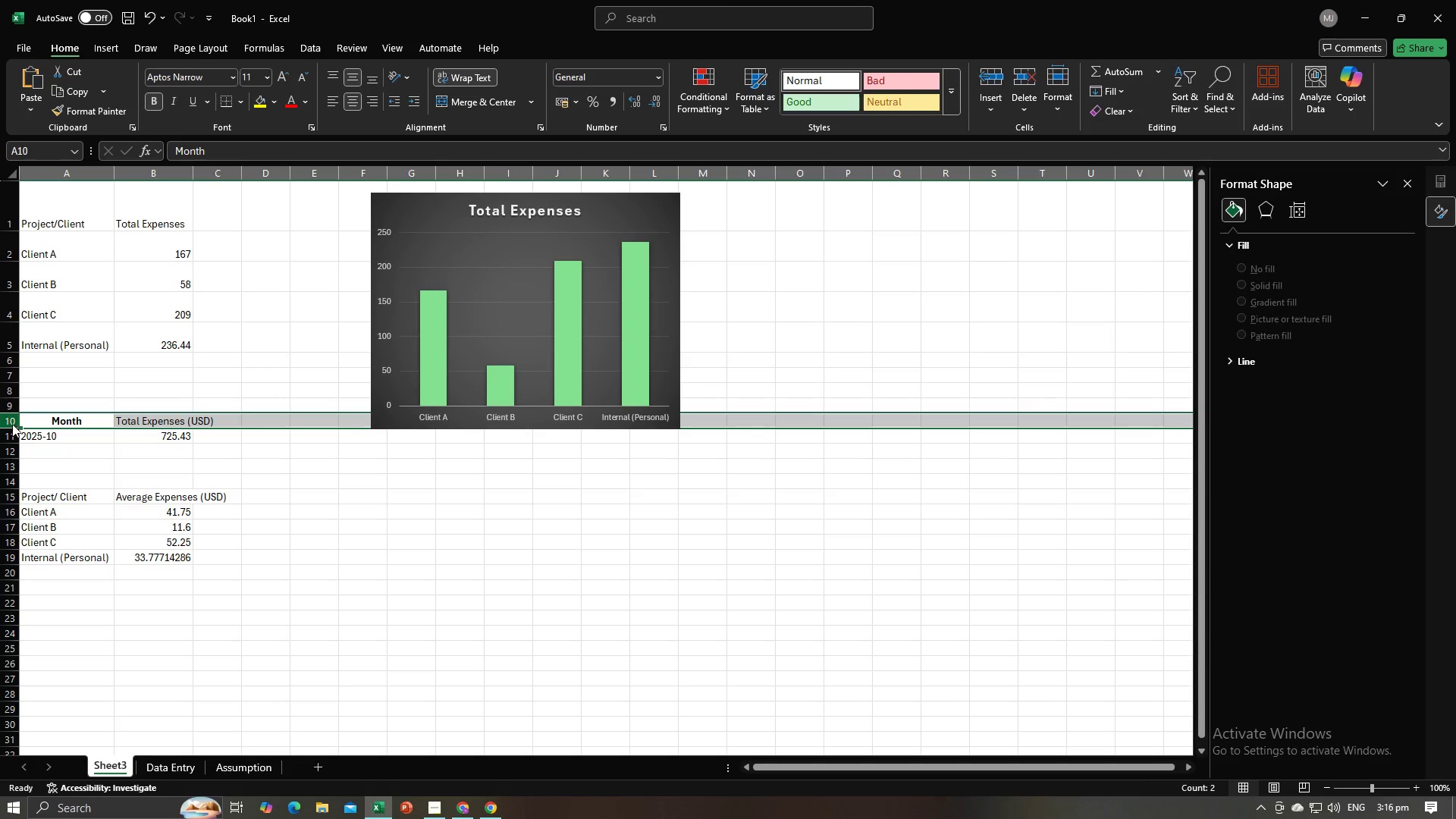 
right_click([12, 424])
 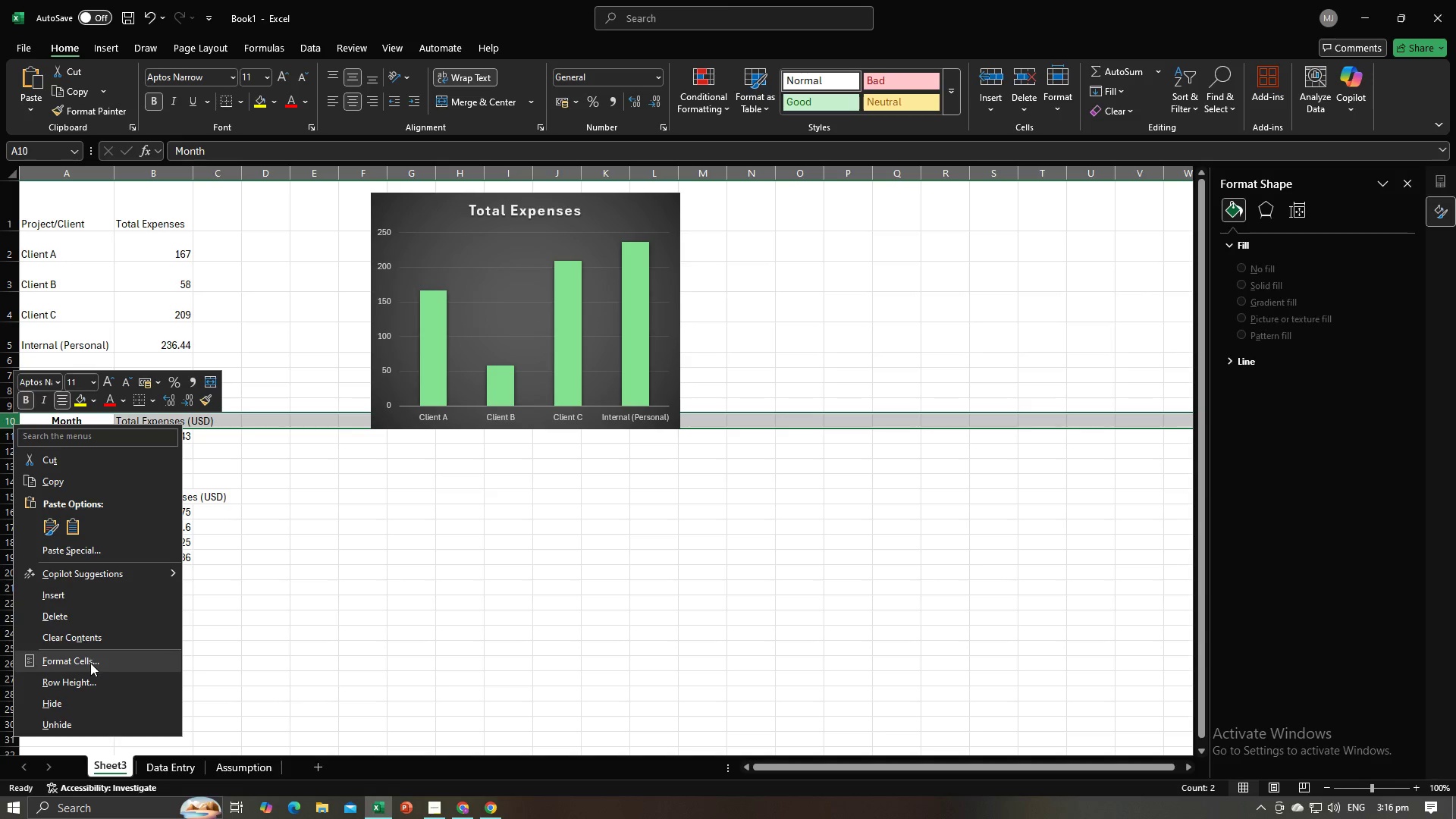 
left_click([92, 679])
 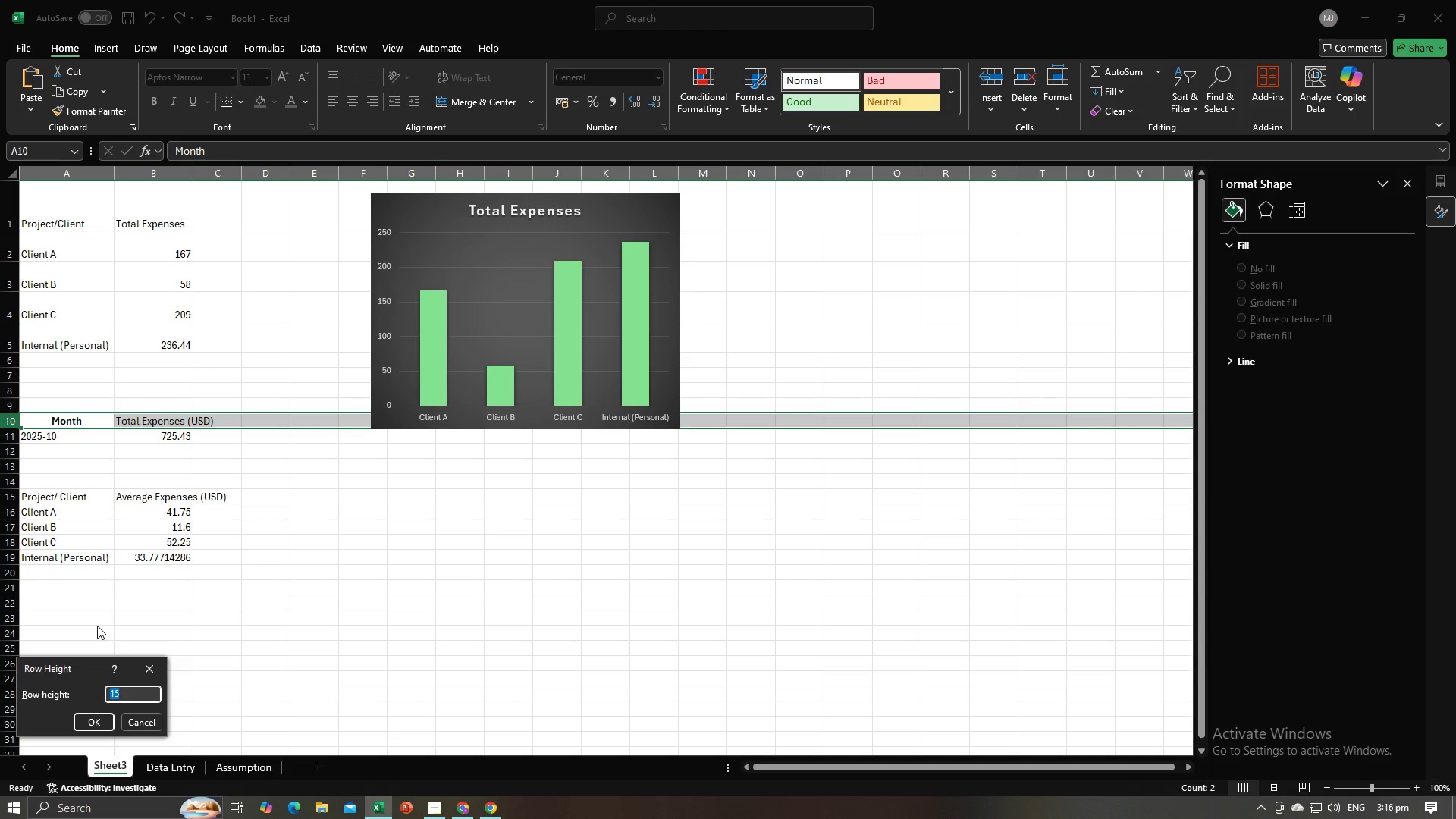 
type(50)
 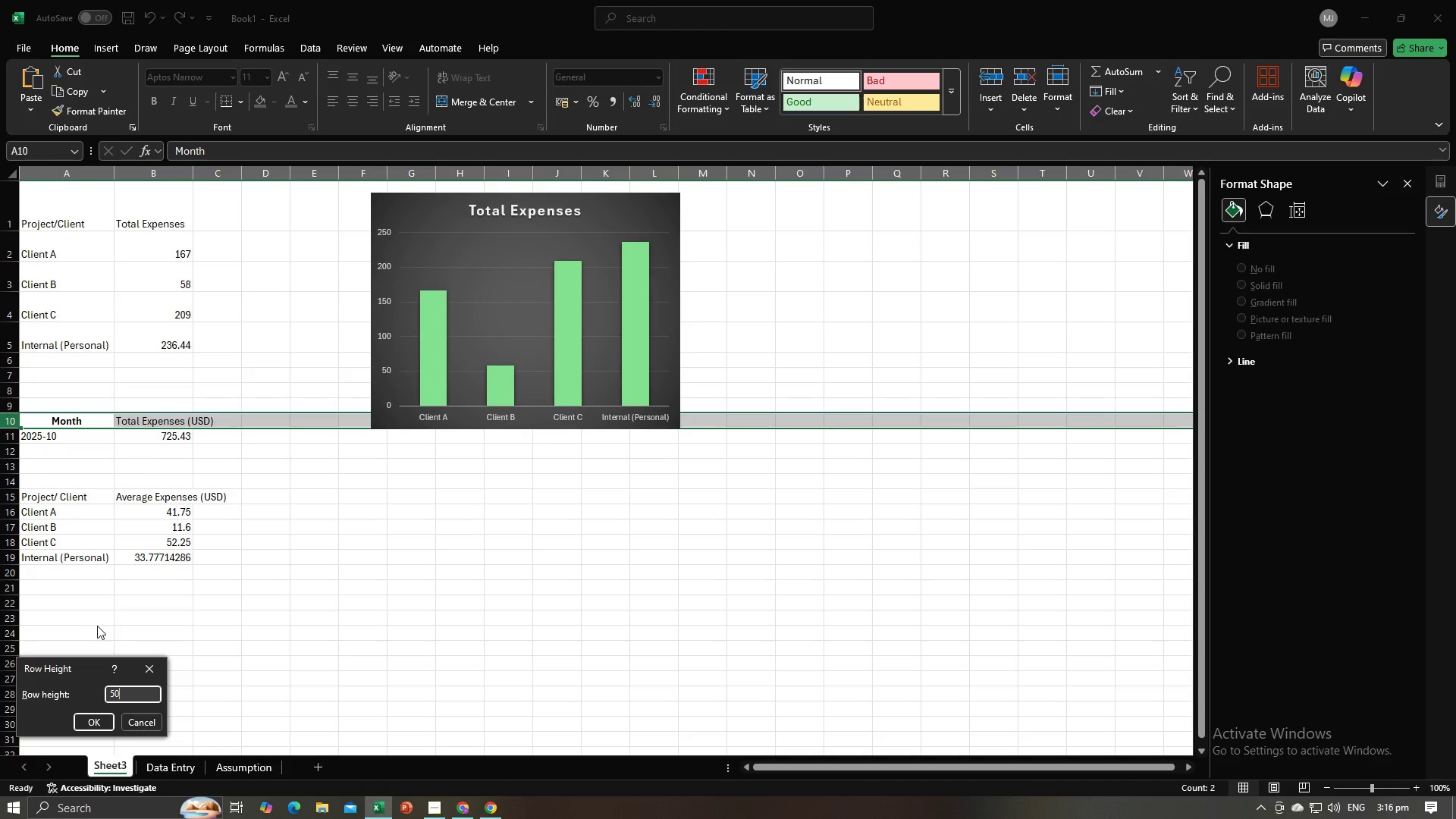 
key(Enter)
 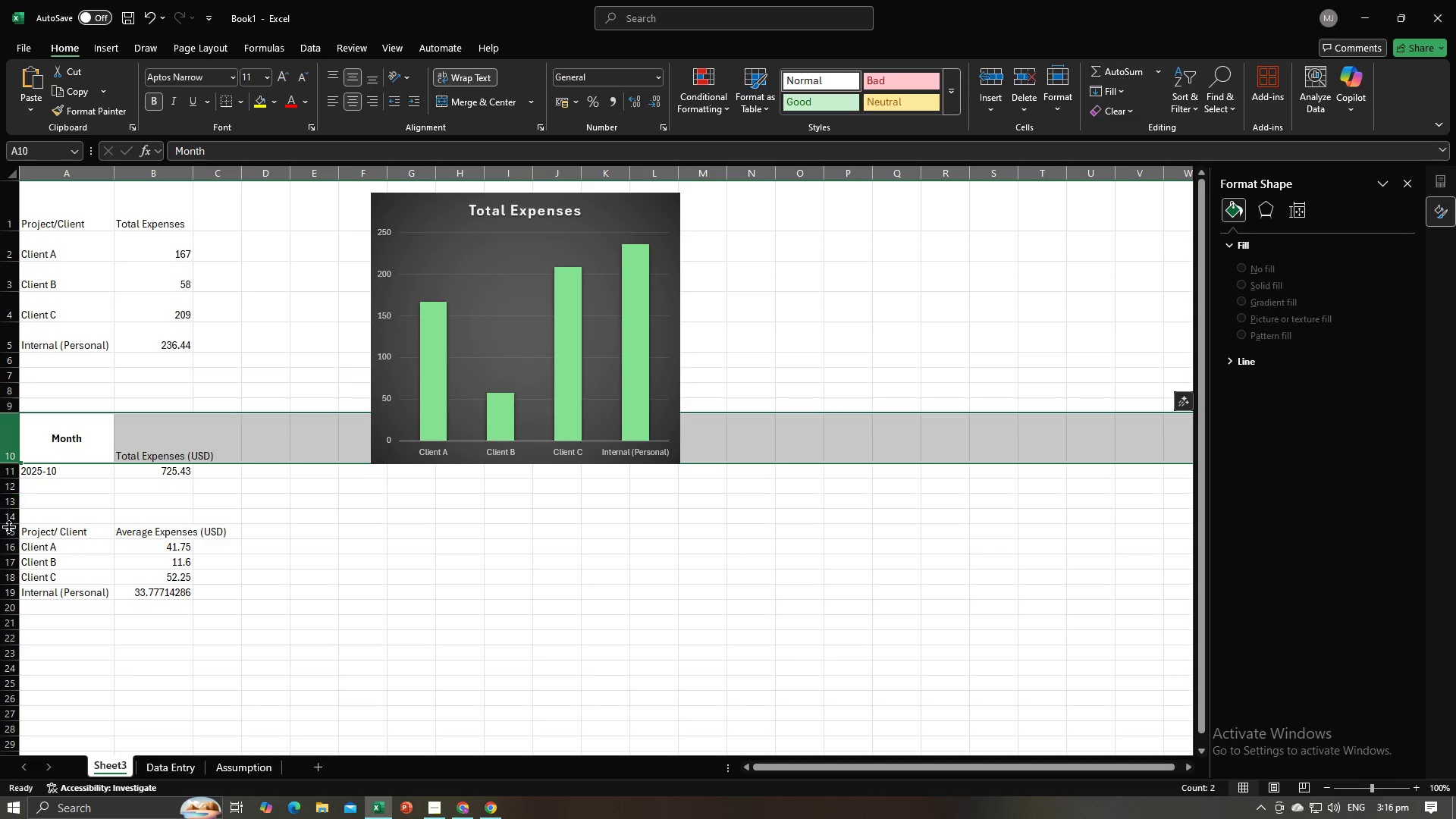 
left_click([8, 530])
 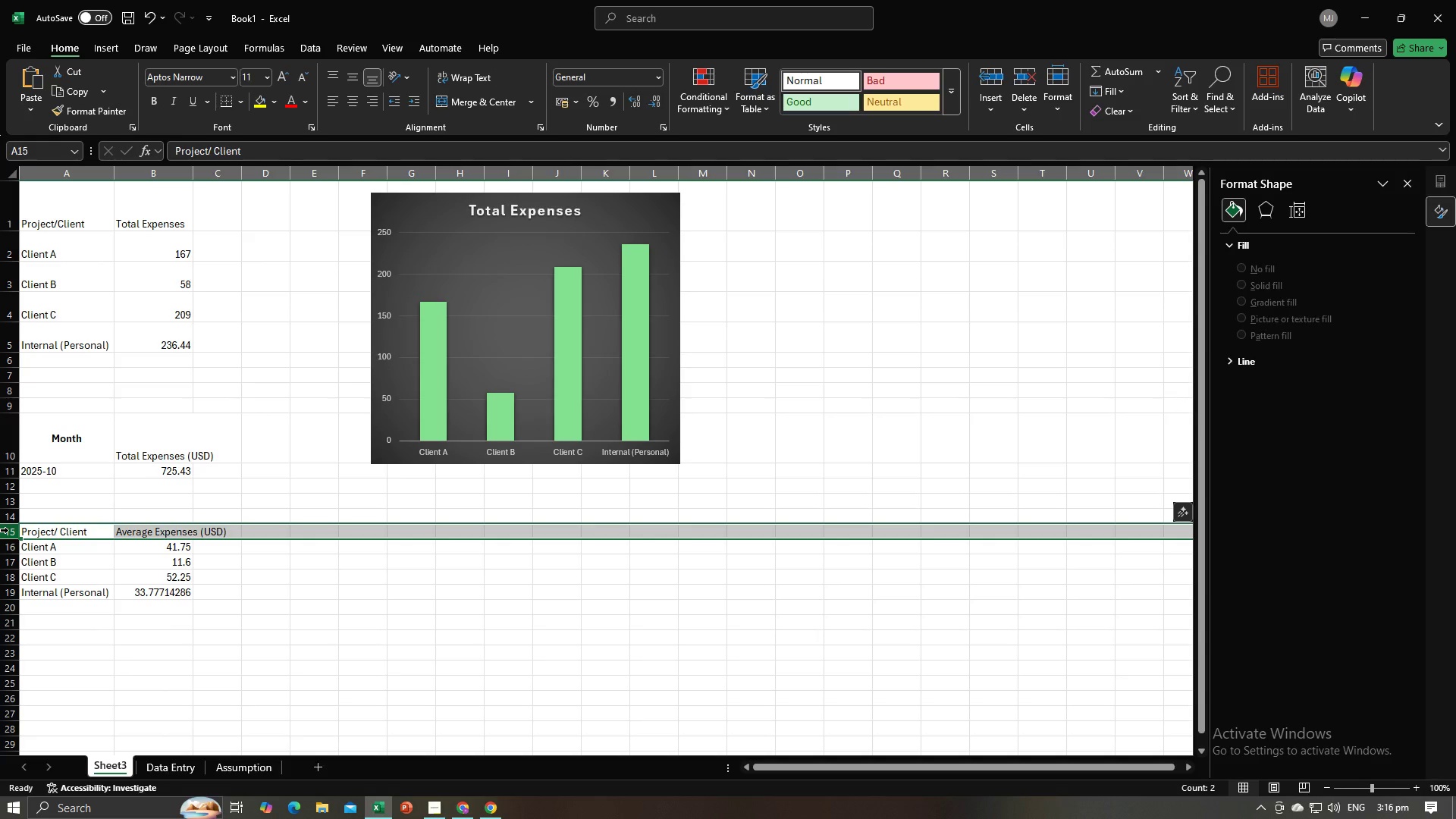 
right_click([8, 530])
 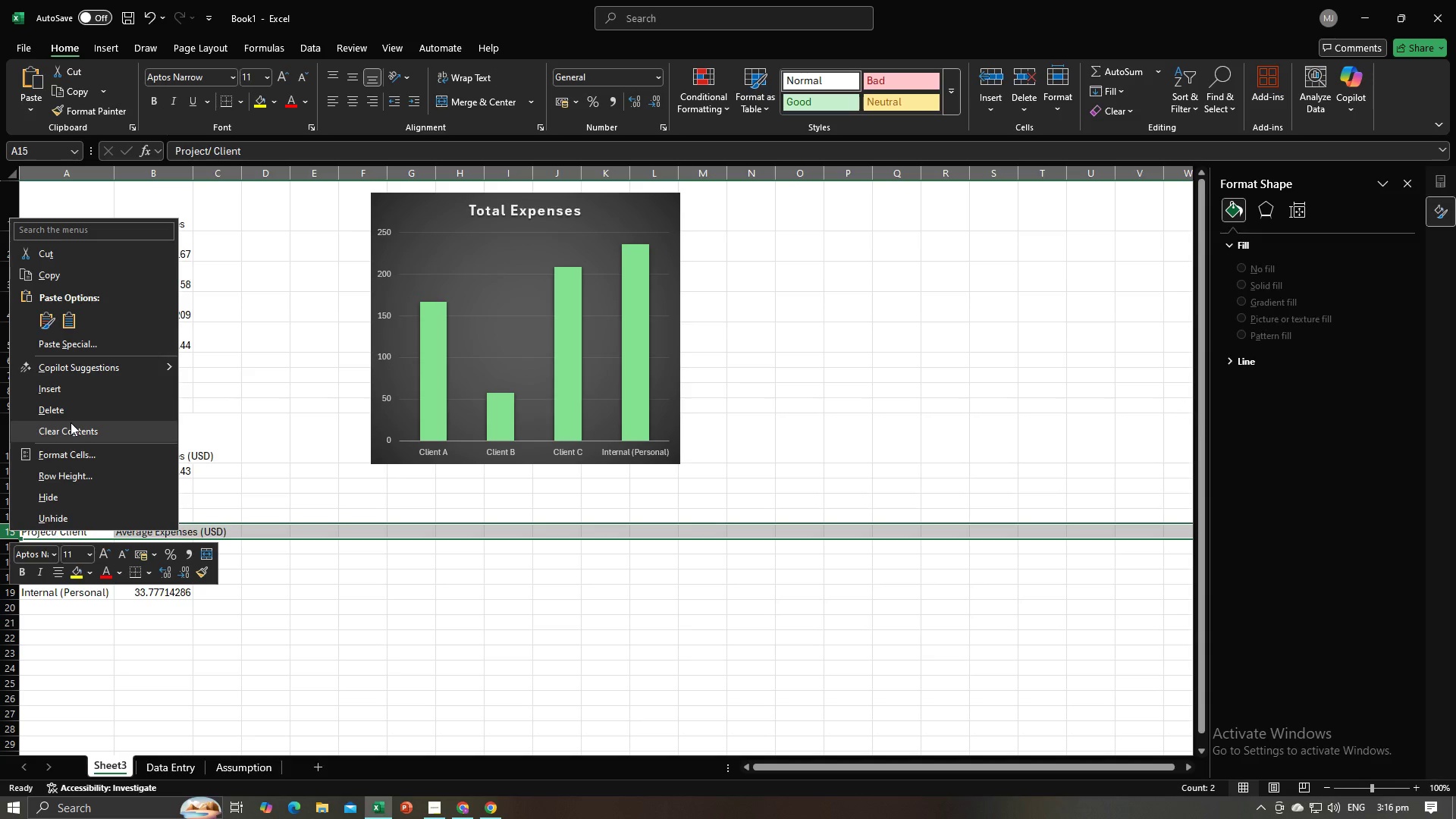 
left_click([71, 469])
 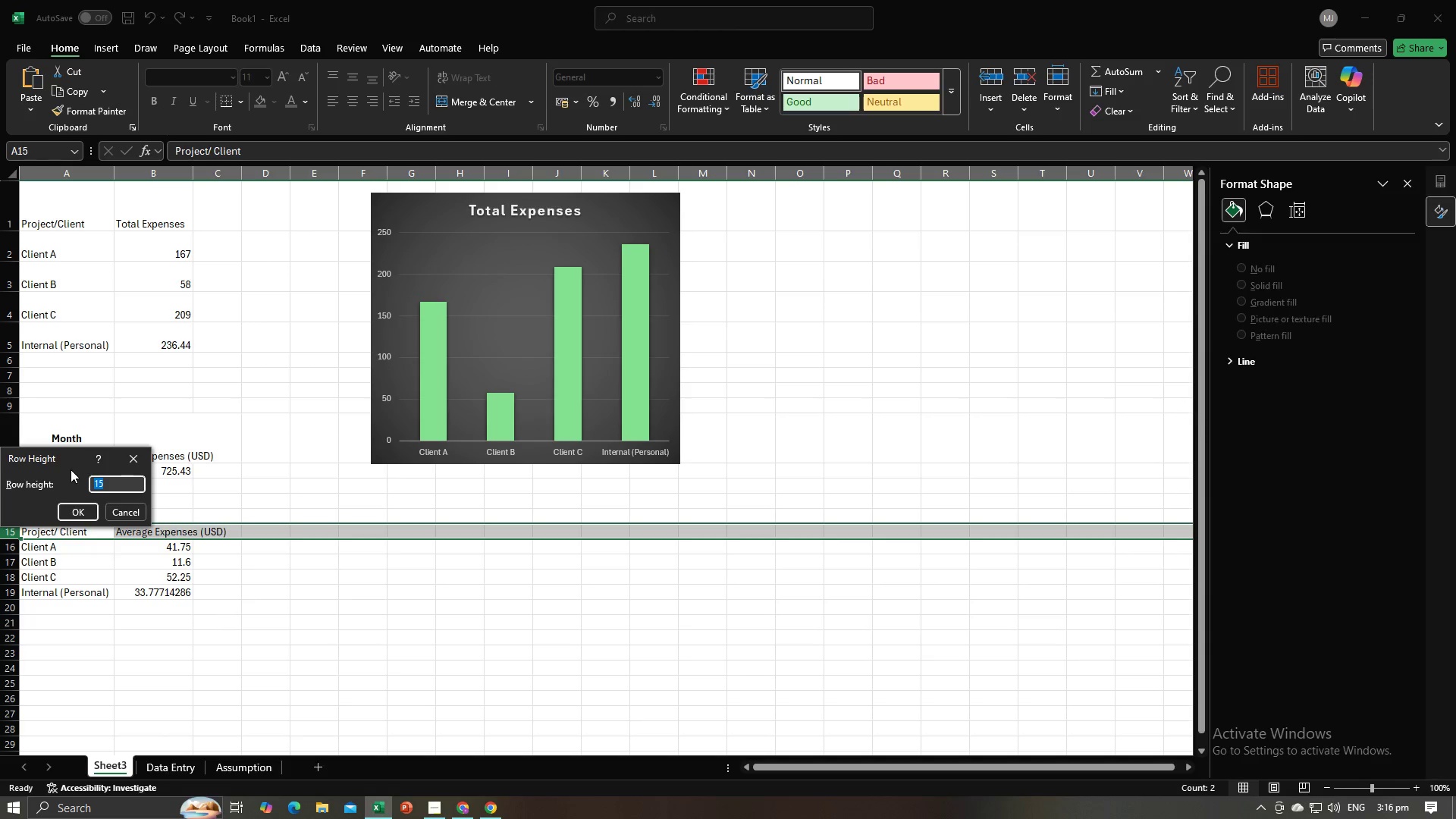 
type(50)
 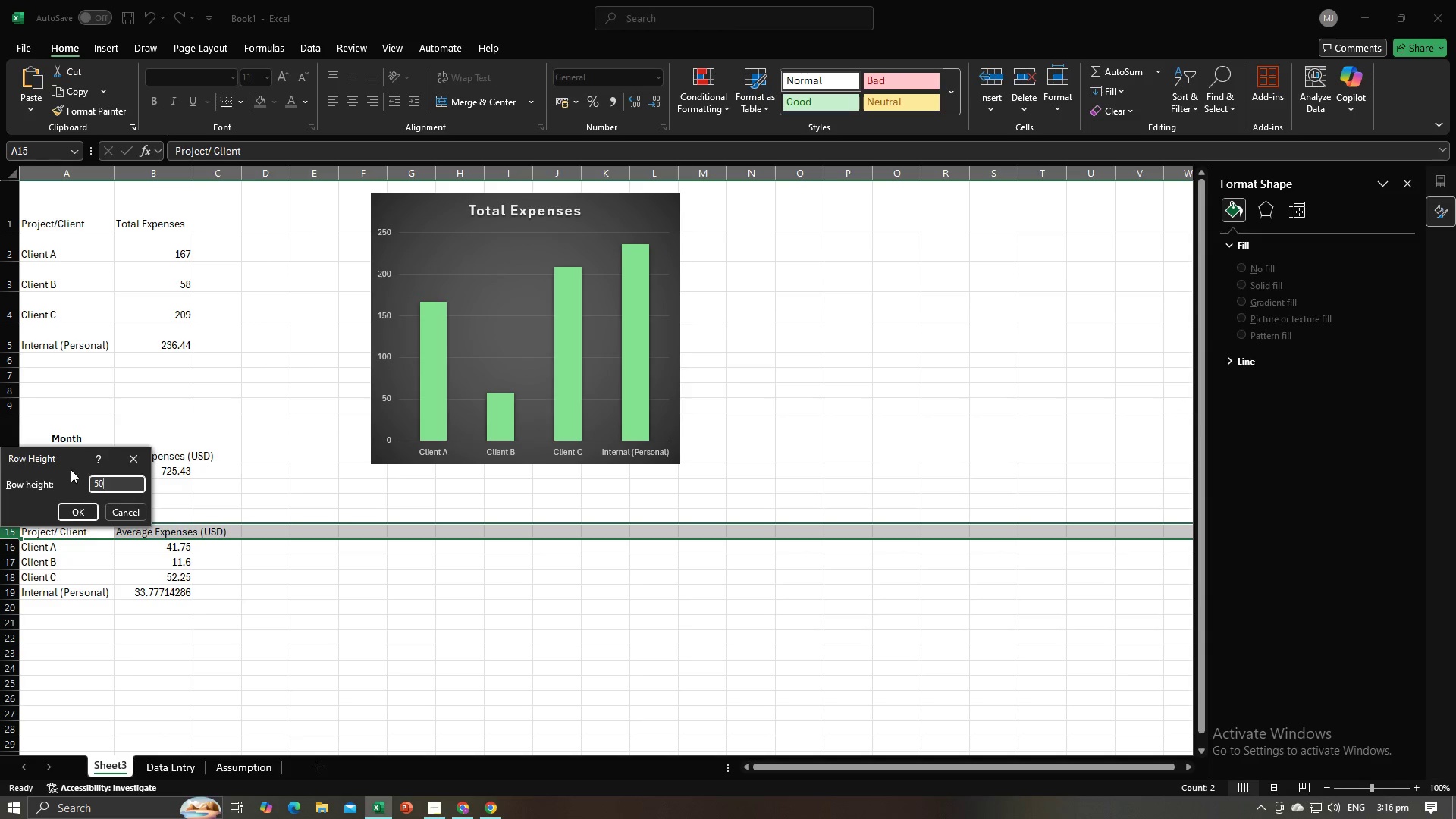 
key(Enter)
 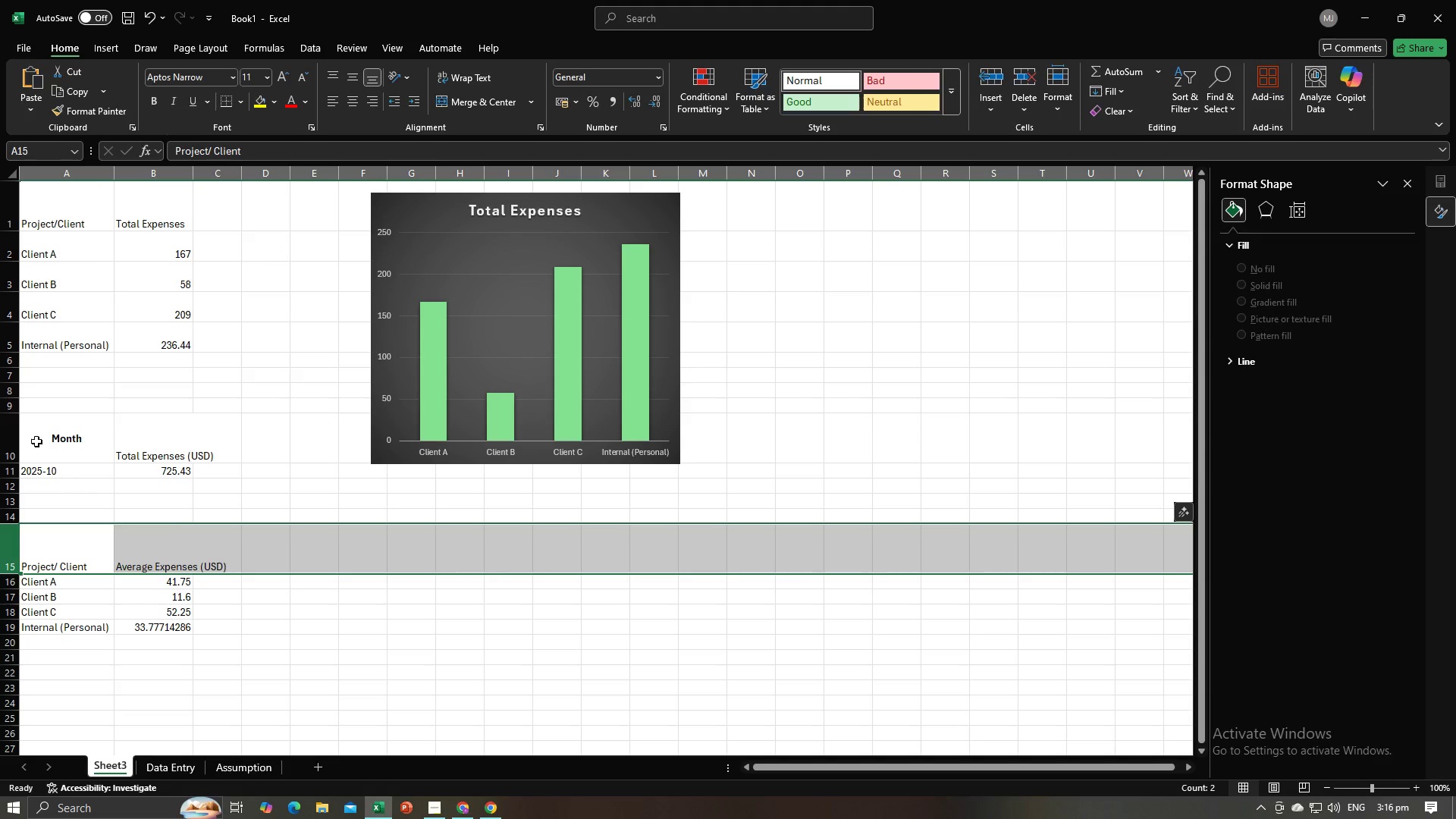 
left_click([12, 477])
 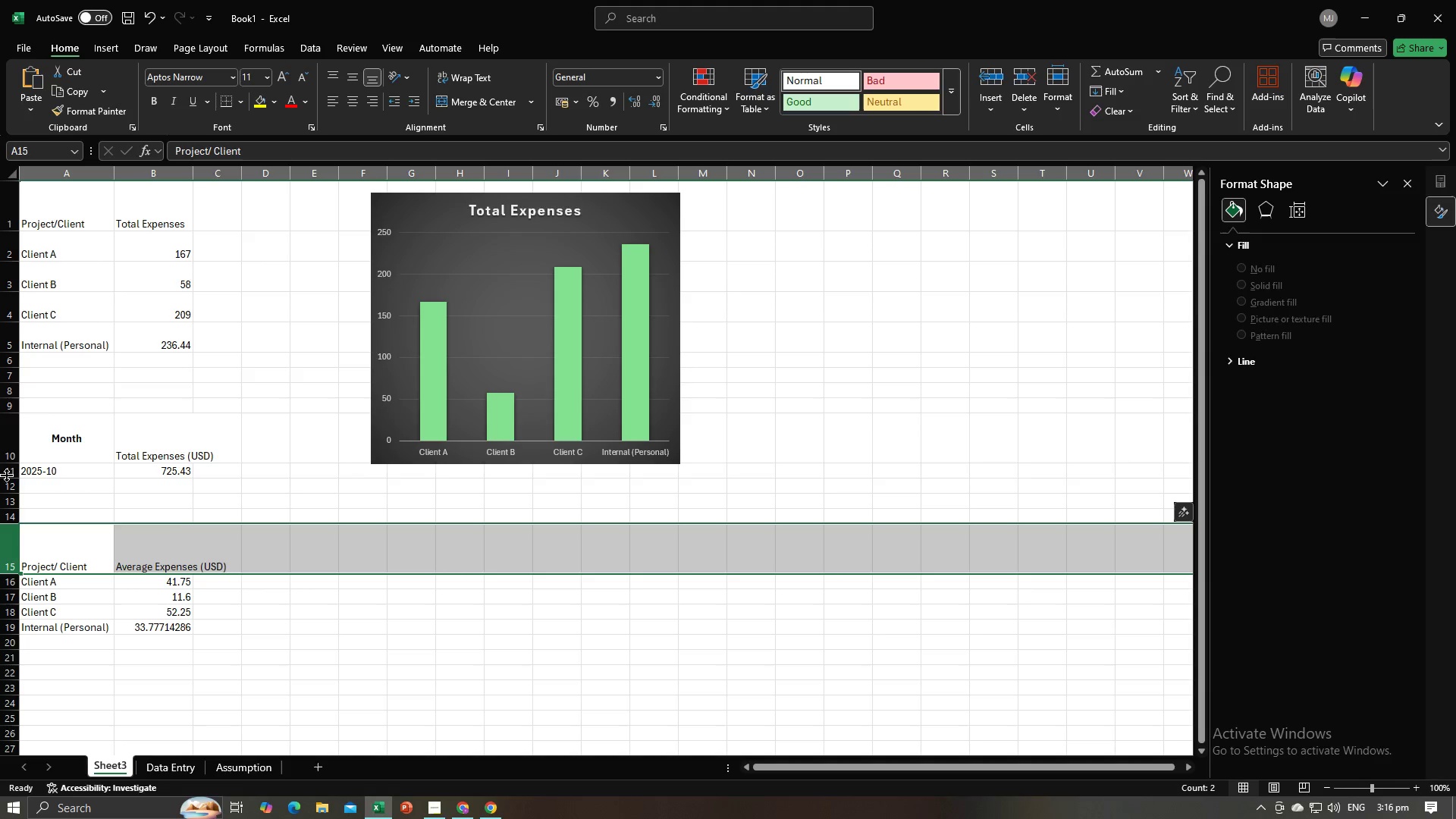 
left_click([6, 475])
 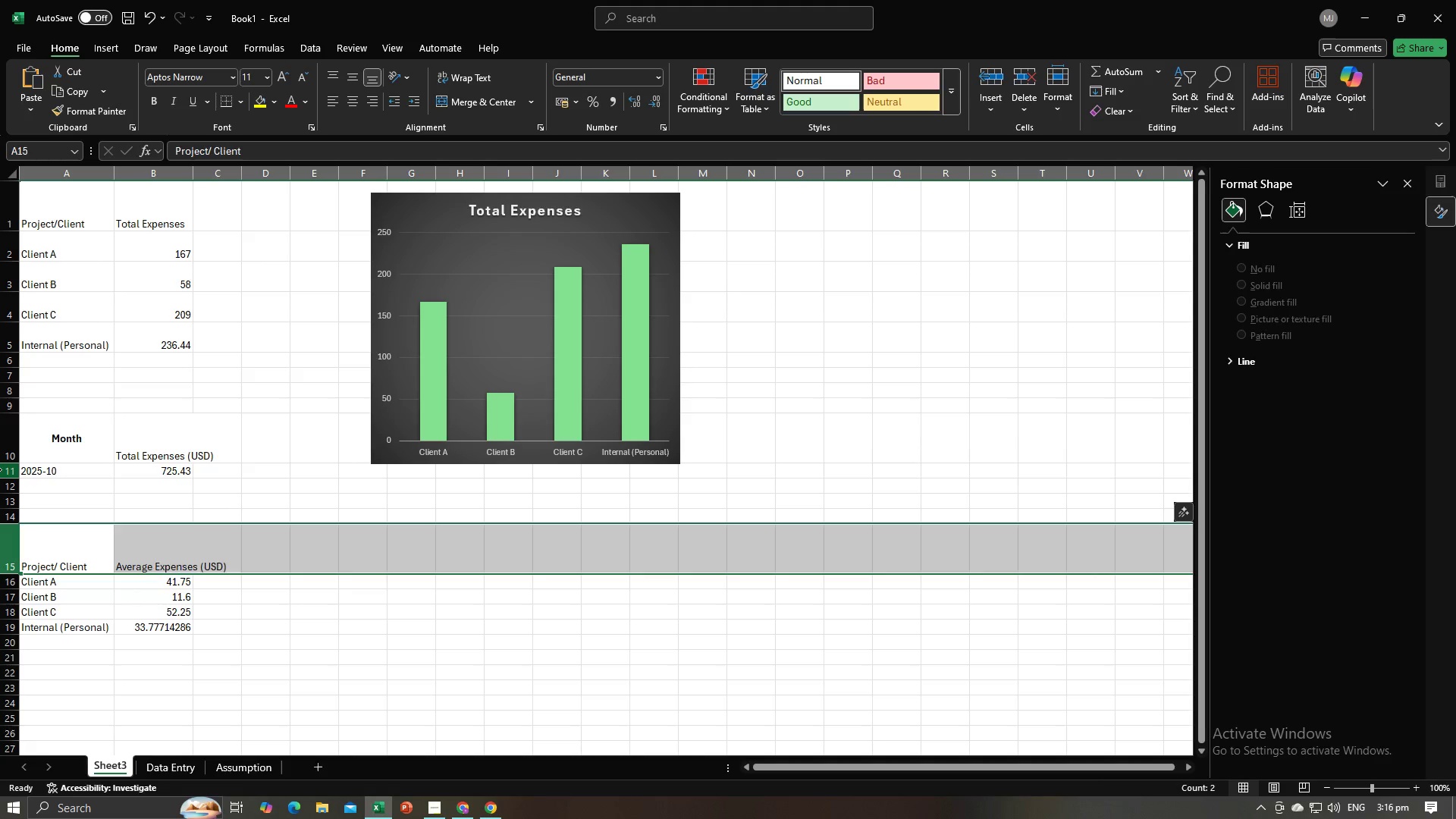 
left_click([2, 469])
 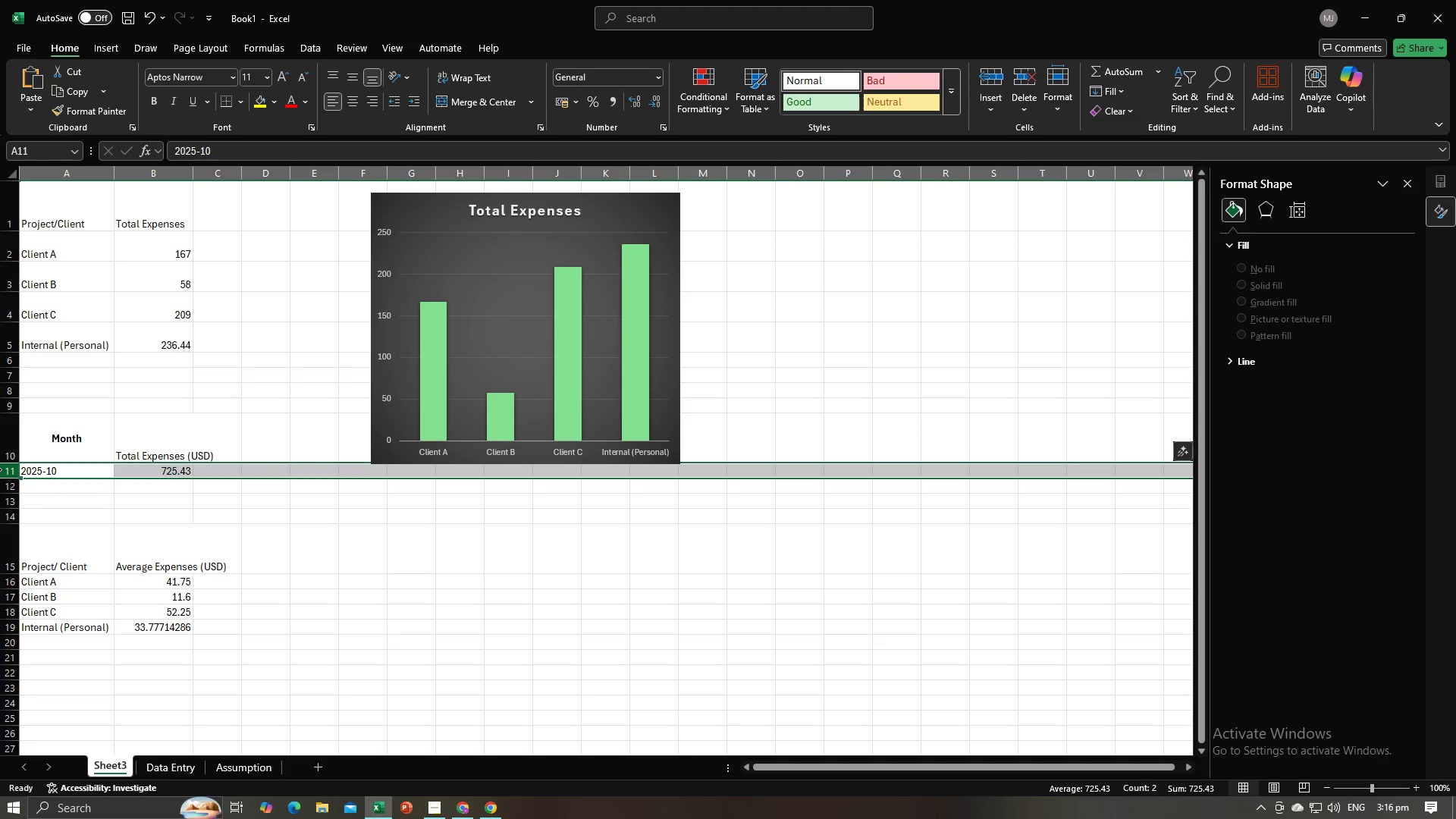 
right_click([2, 469])
 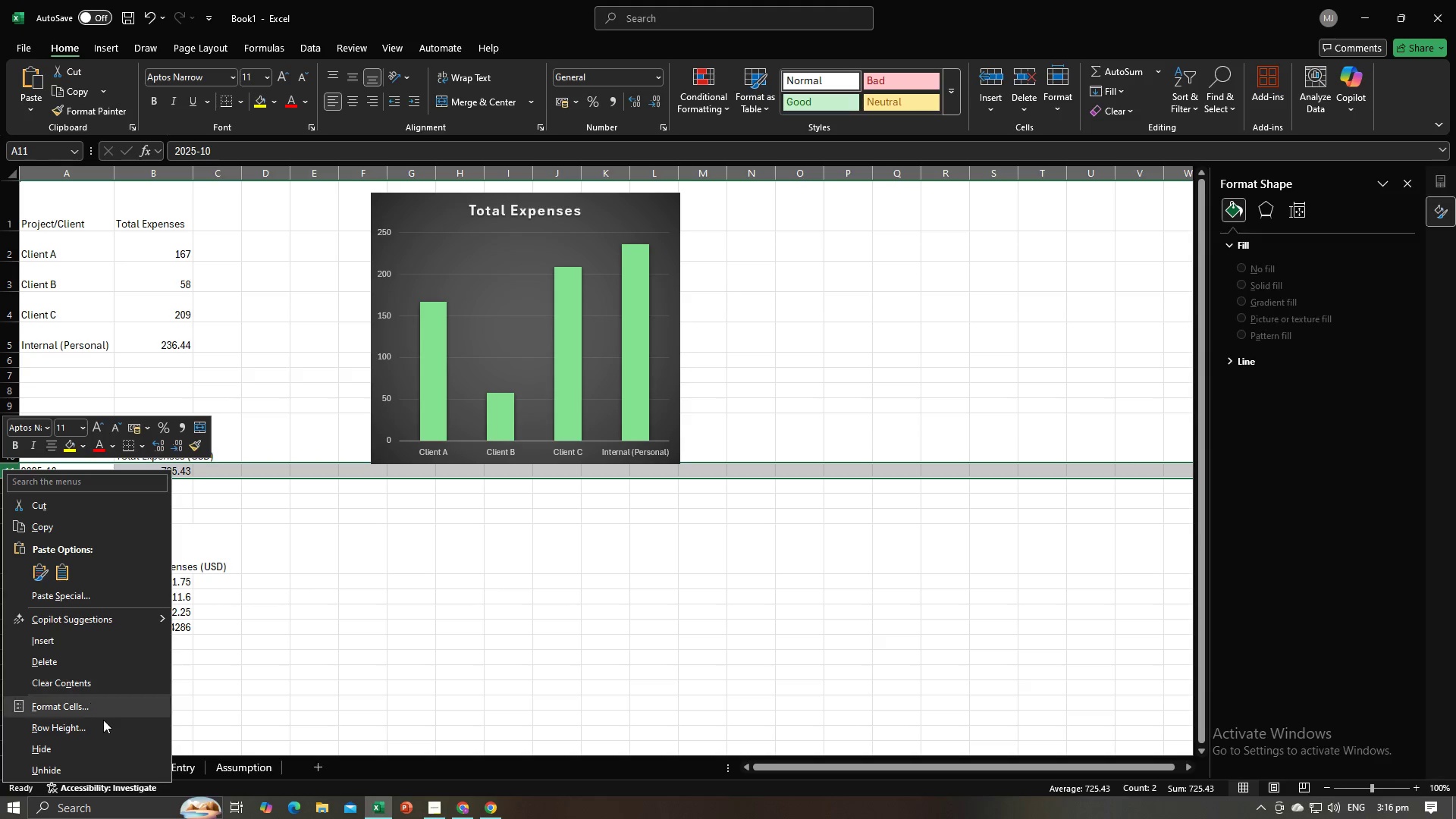 
left_click([107, 723])
 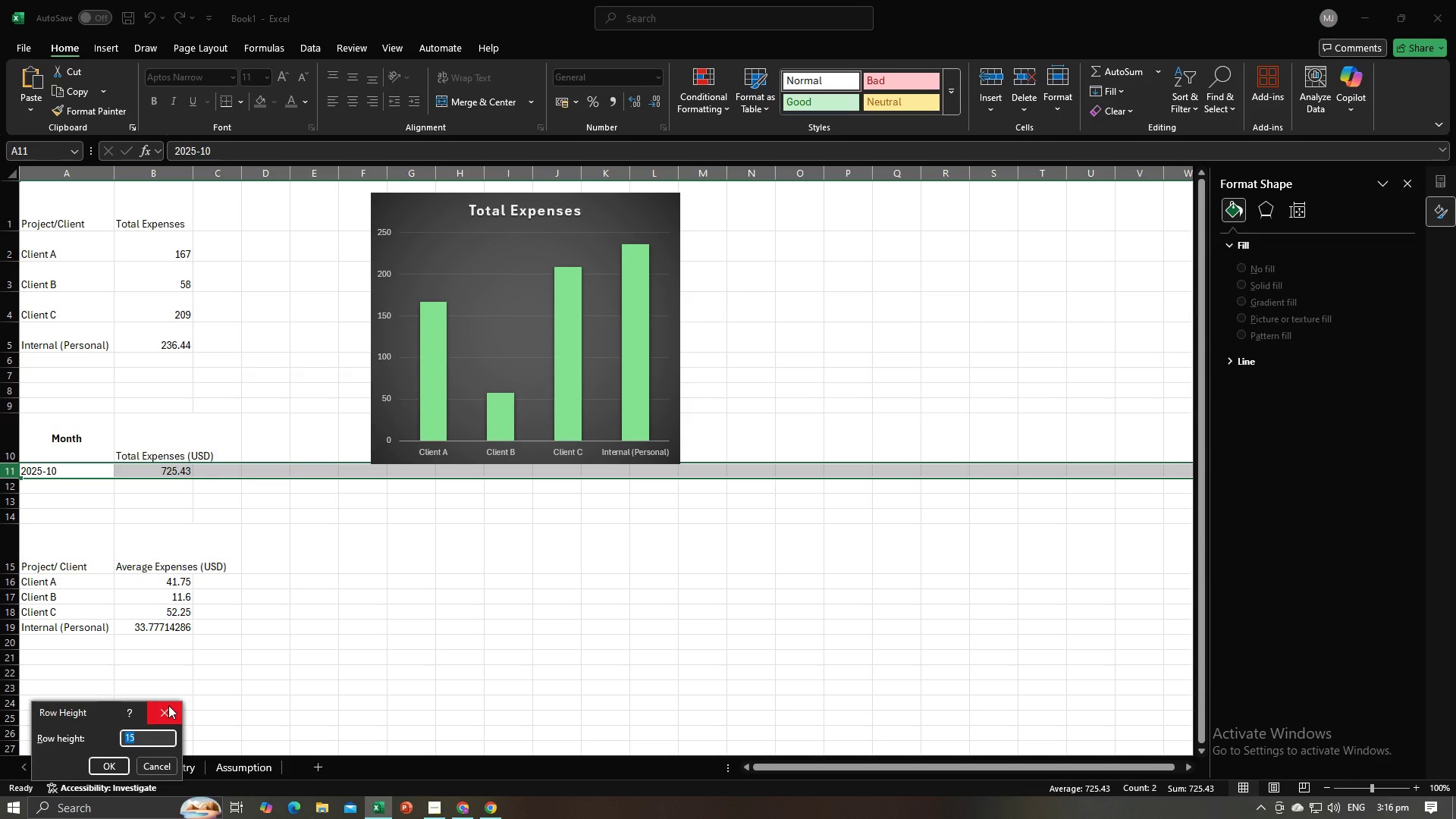 
type(30)
 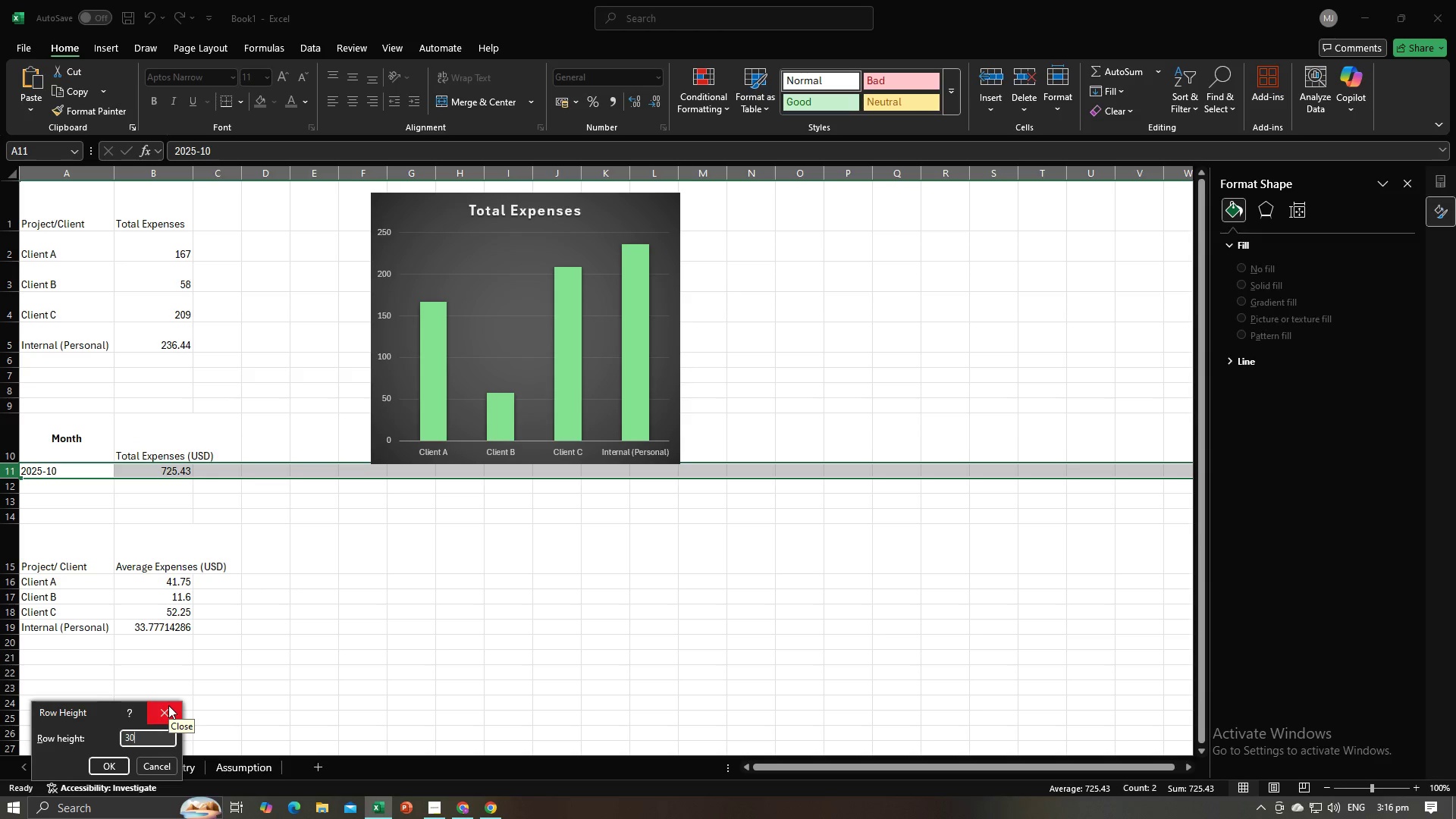 
key(Enter)
 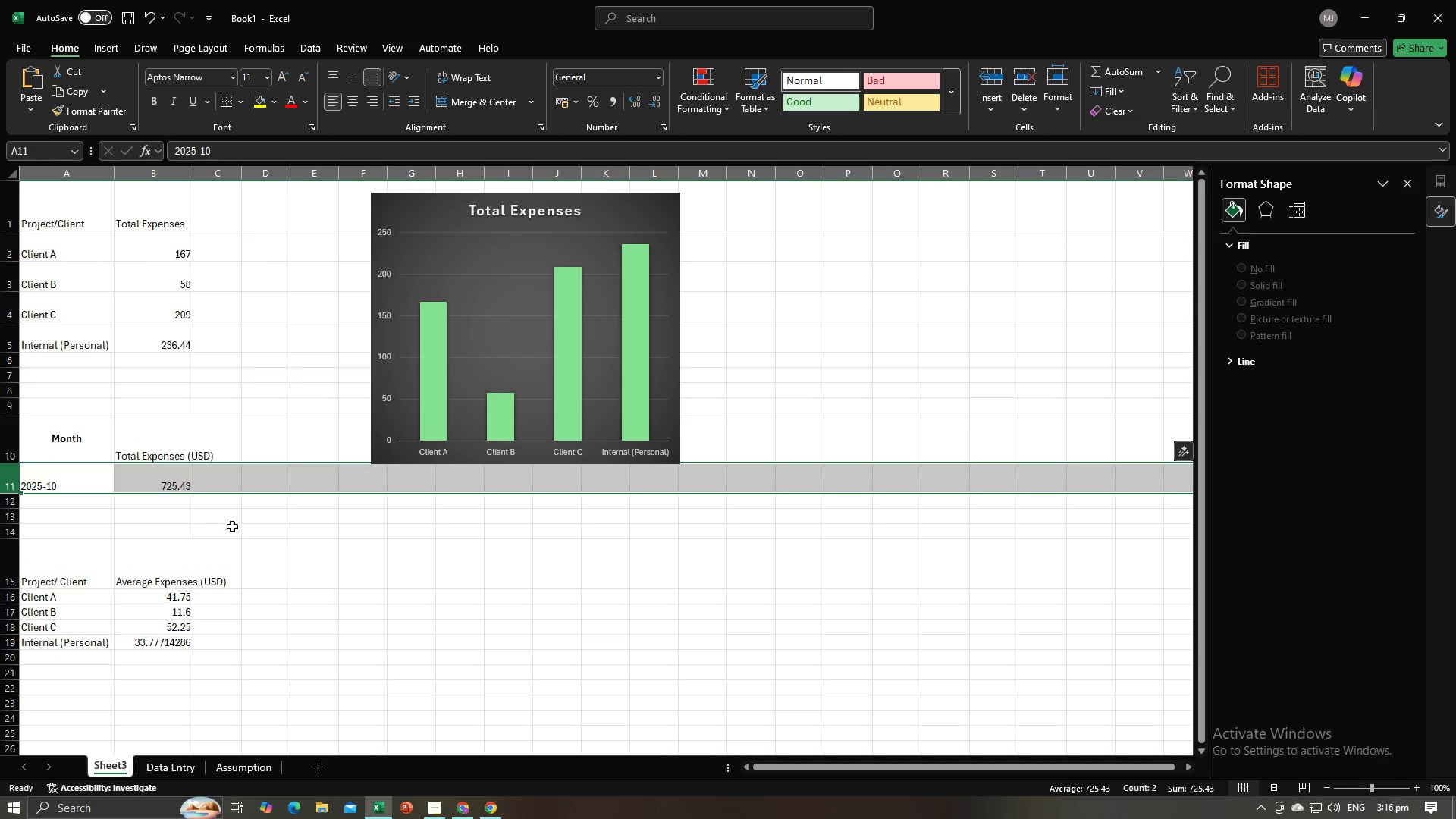 
left_click([269, 557])
 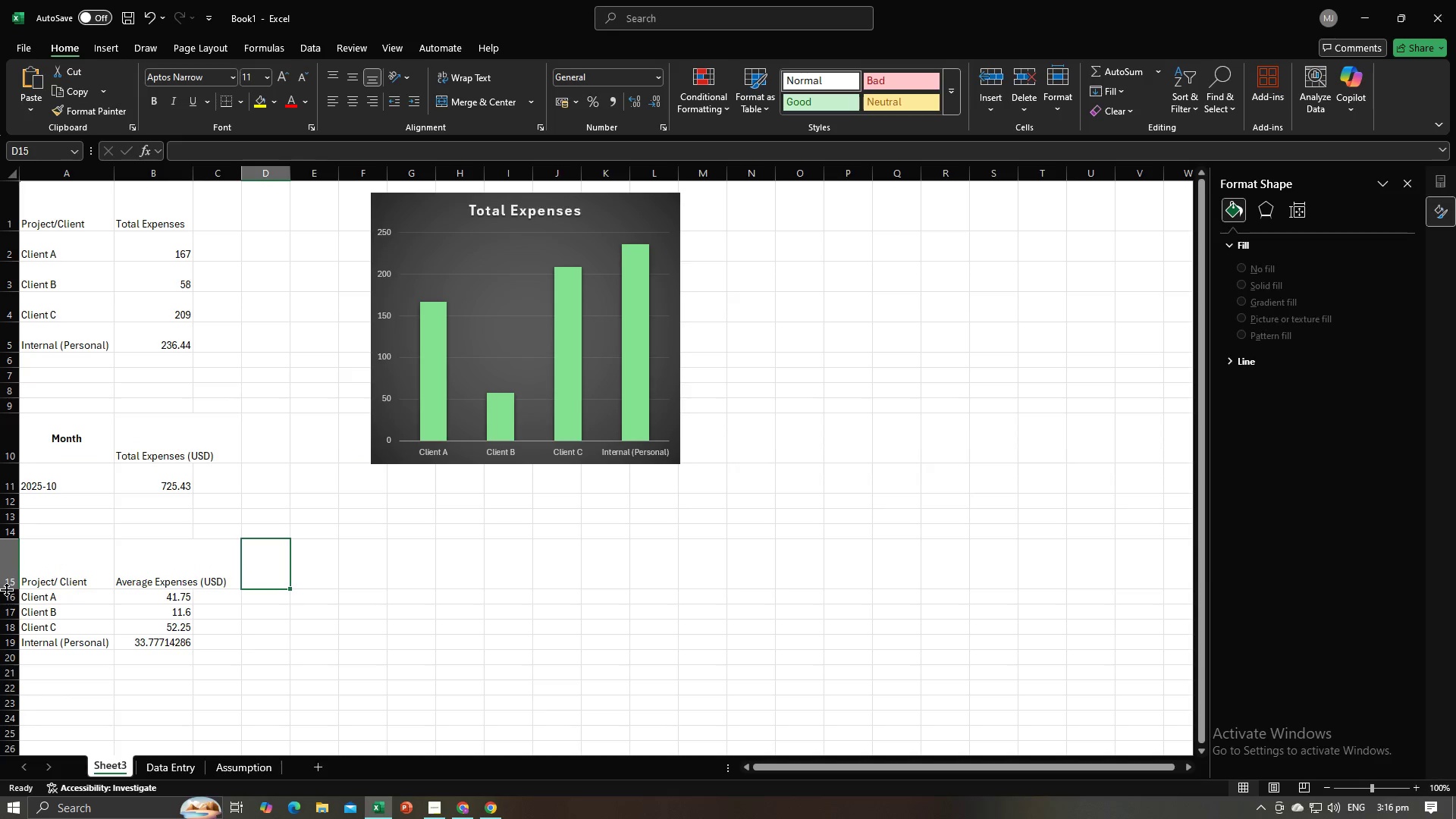 
left_click([5, 595])
 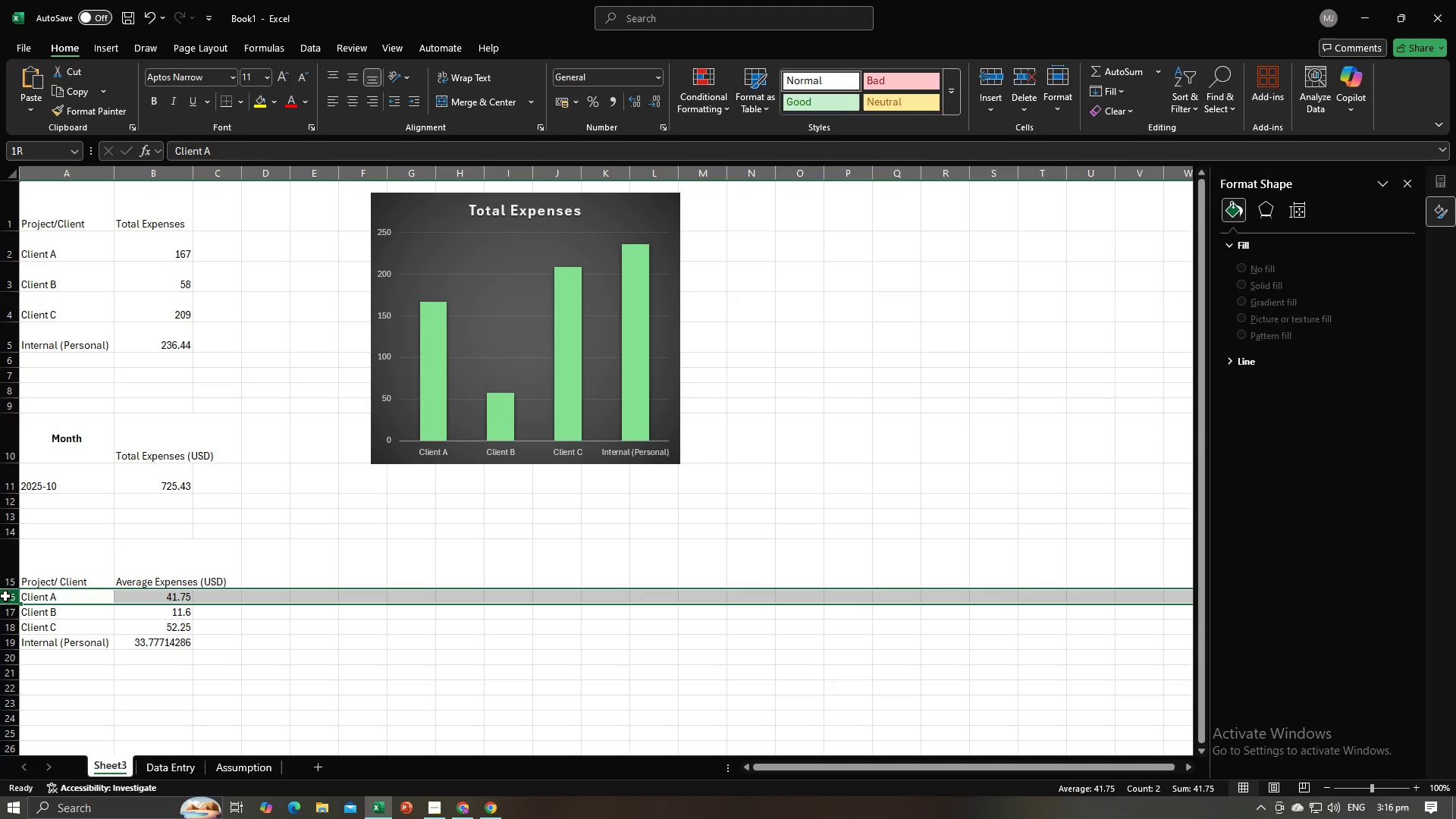 
left_click_drag(start_coordinate=[5, 596], to_coordinate=[13, 646])
 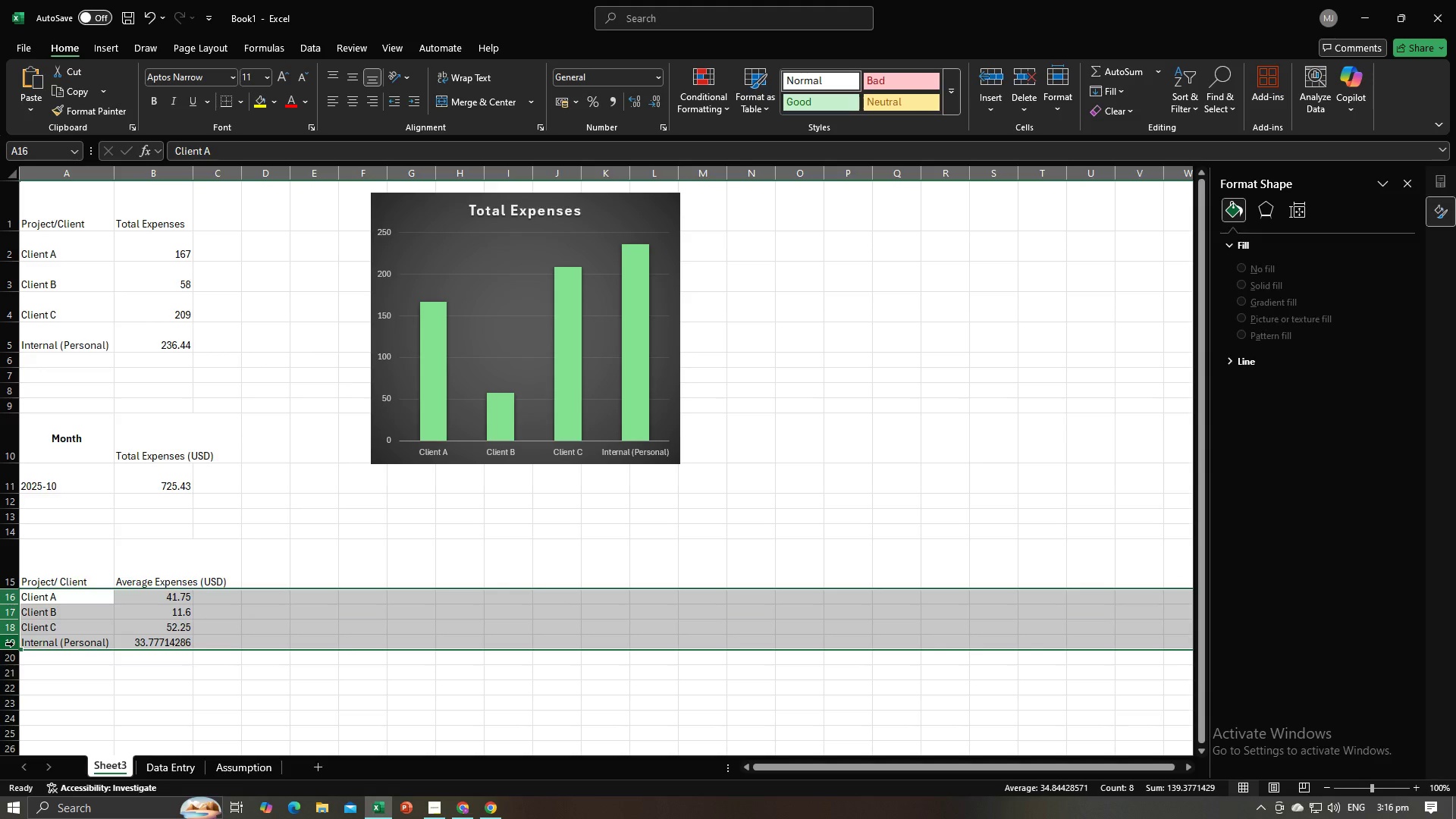 
right_click([14, 644])
 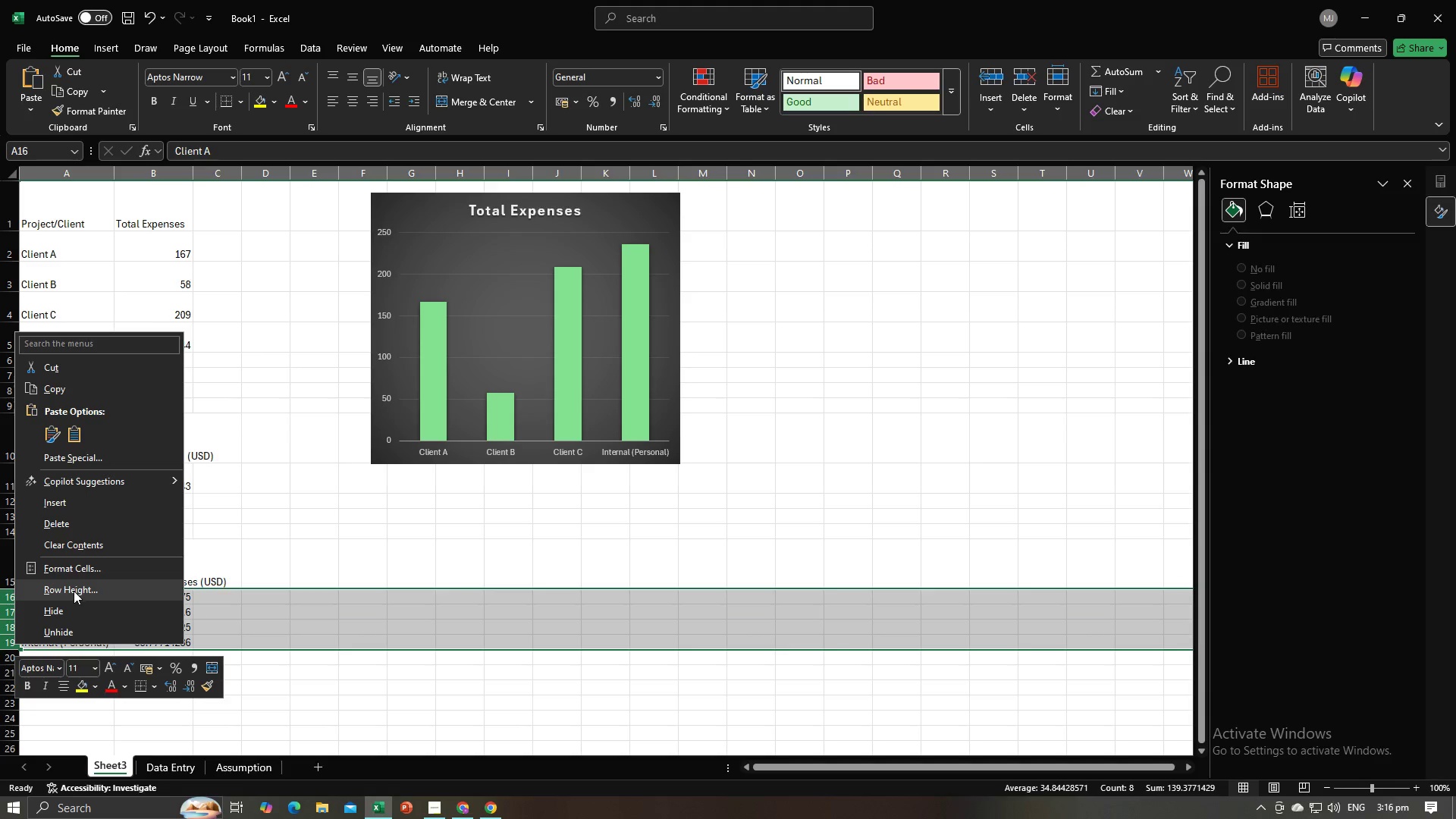 
left_click([74, 591])
 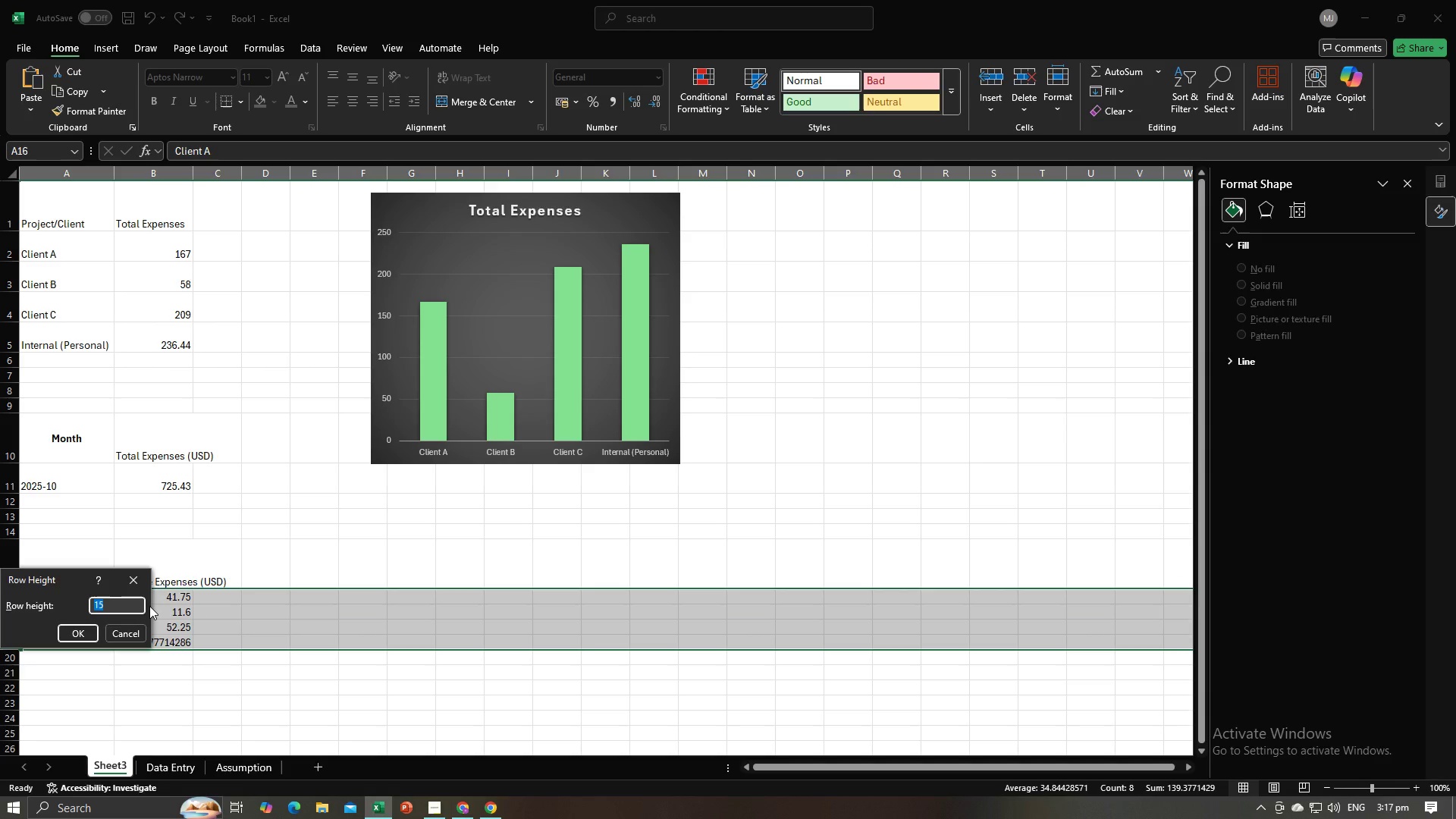 
type(30)
 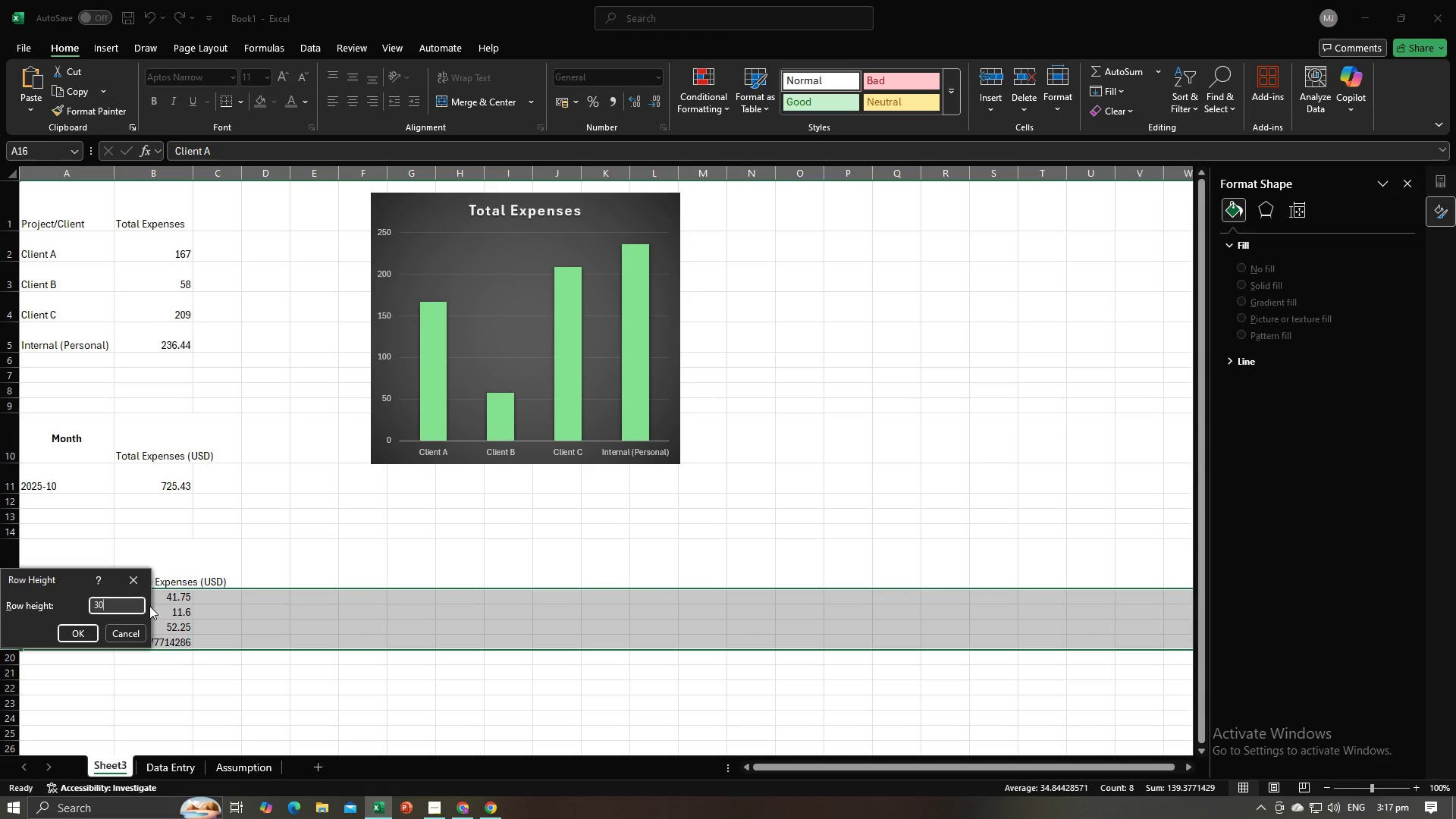 
key(Enter)
 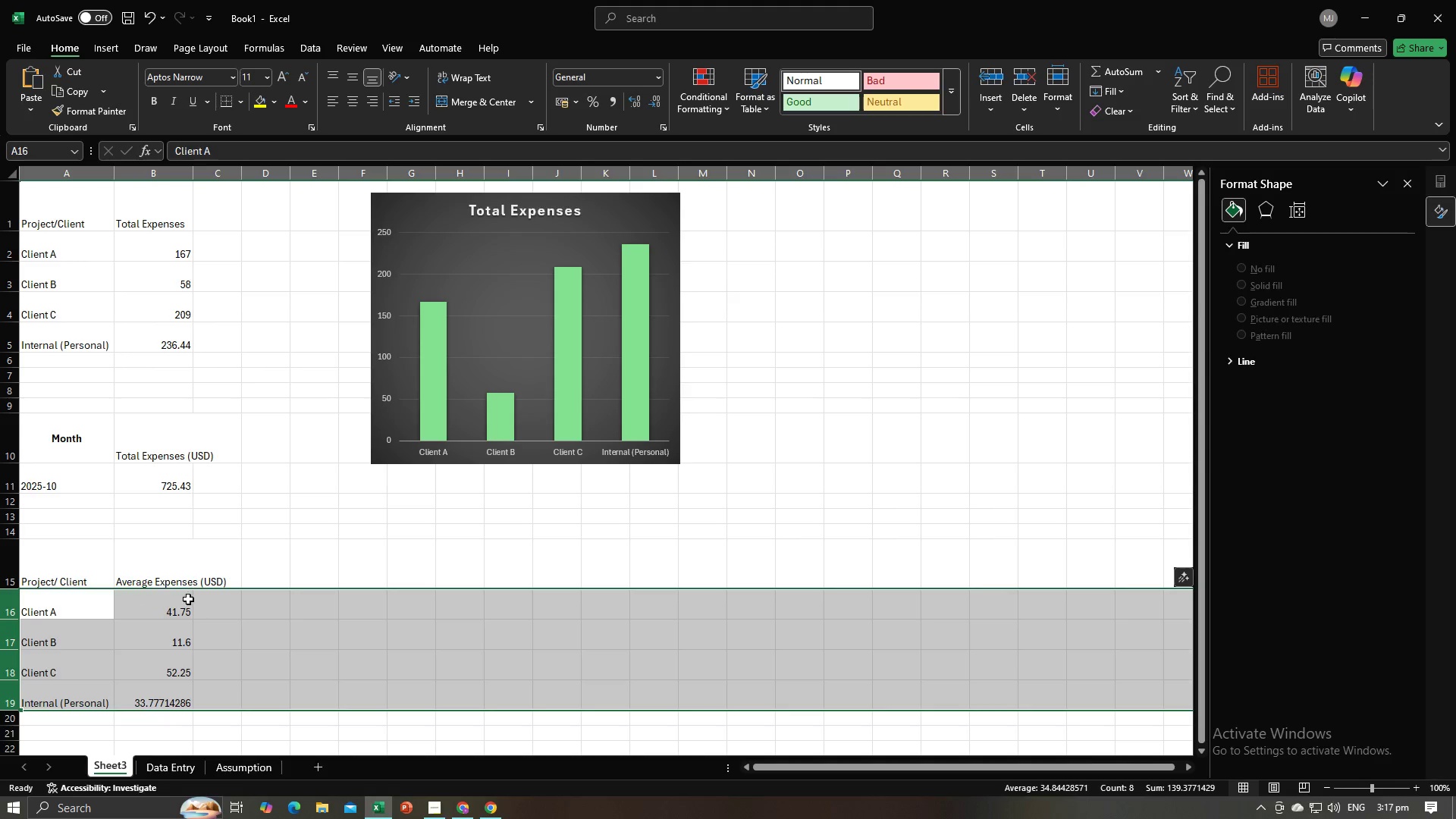 
left_click([193, 601])
 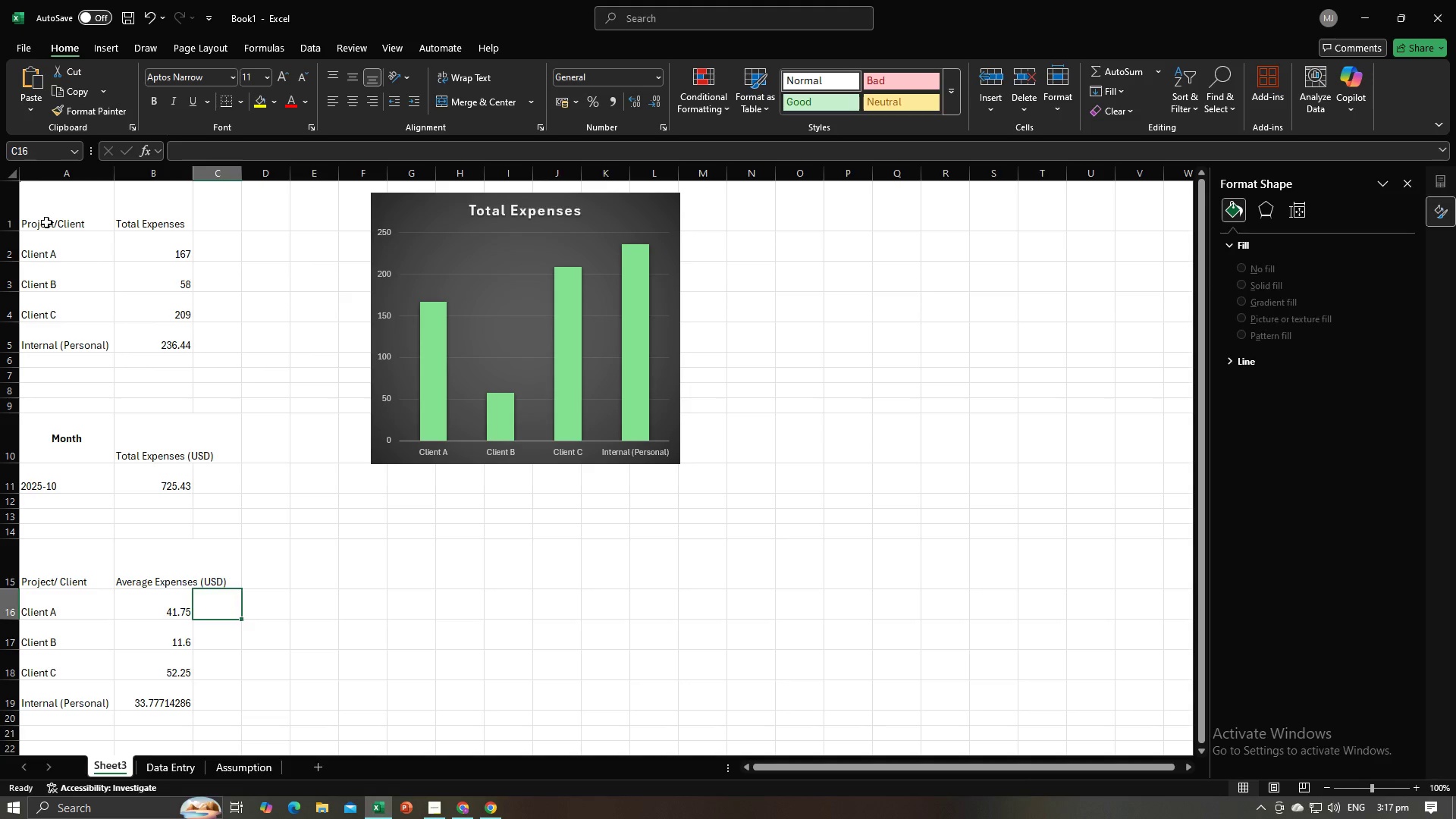 
left_click([46, 222])
 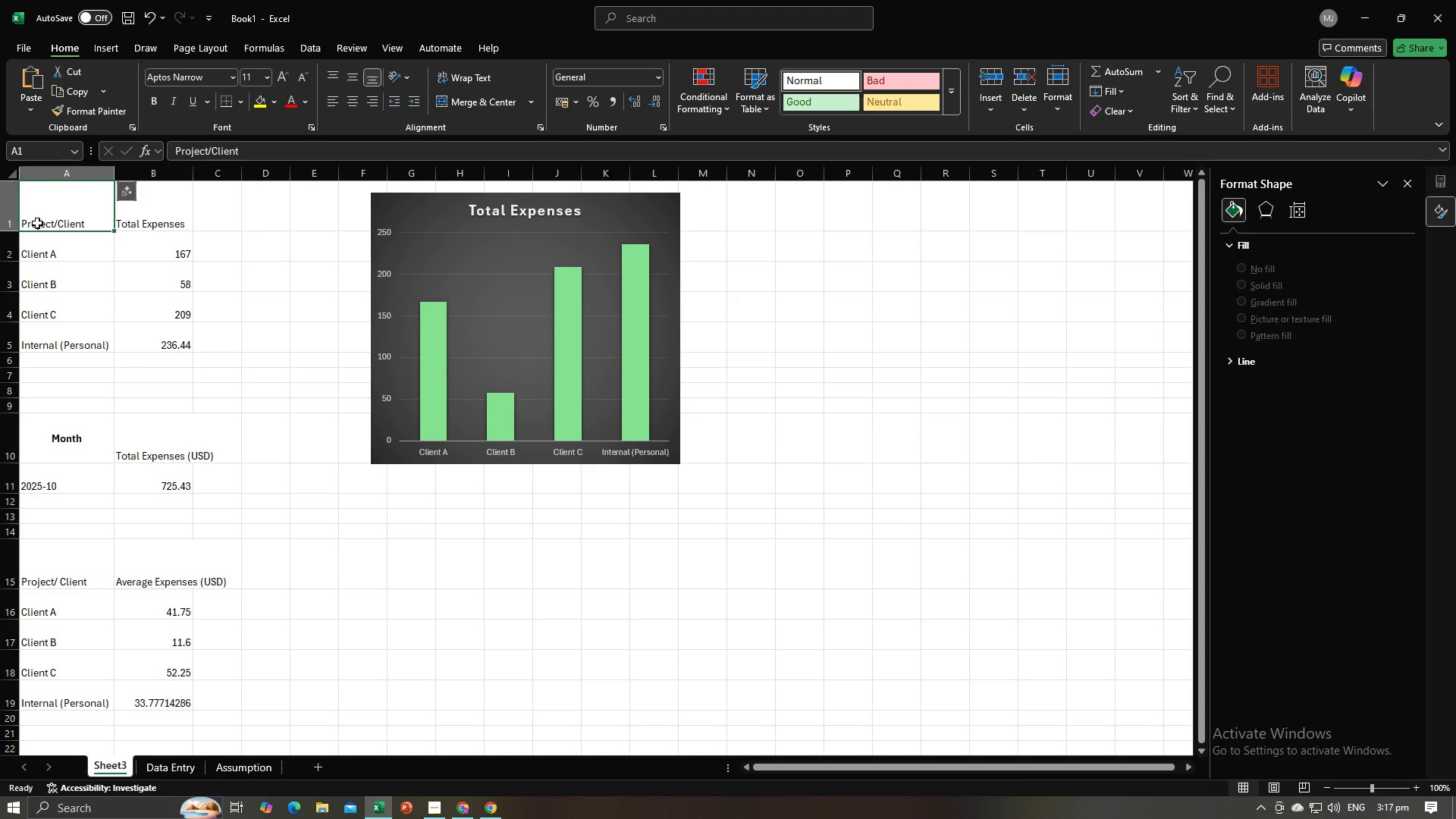 
left_click_drag(start_coordinate=[37, 223], to_coordinate=[137, 223])
 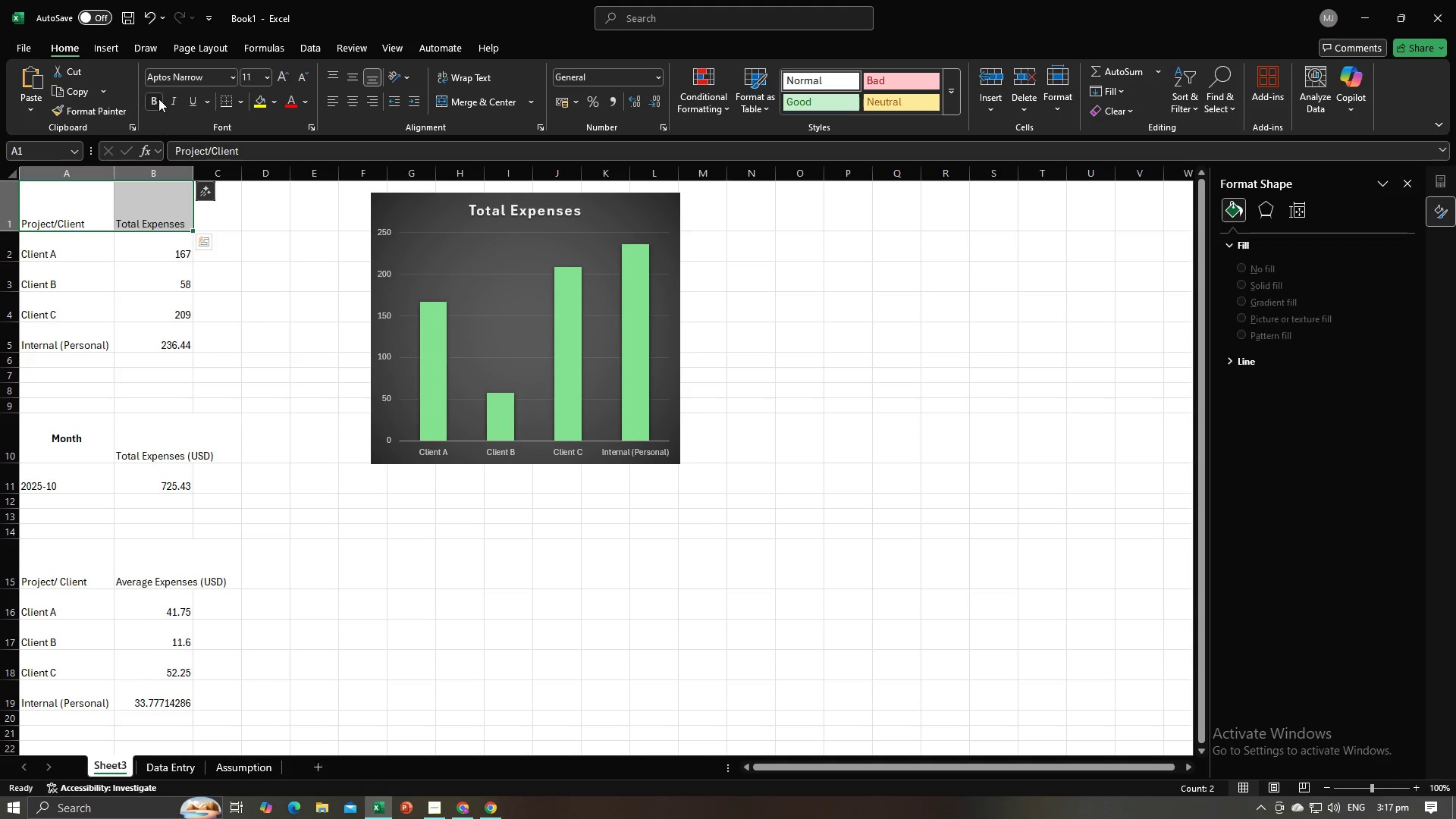 
double_click([188, 74])
 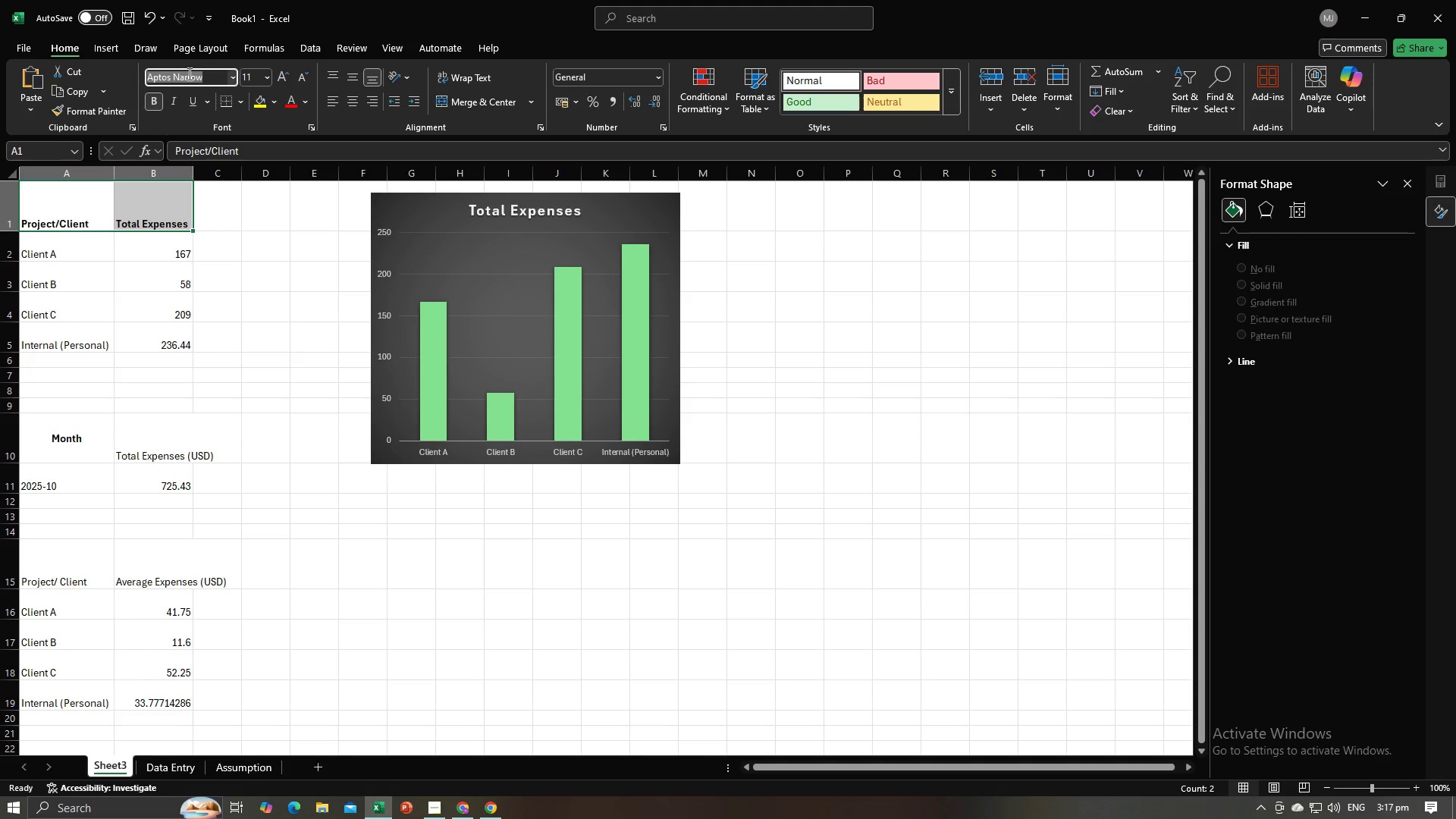 
type(Arial)
key(Tab)
type(12)
 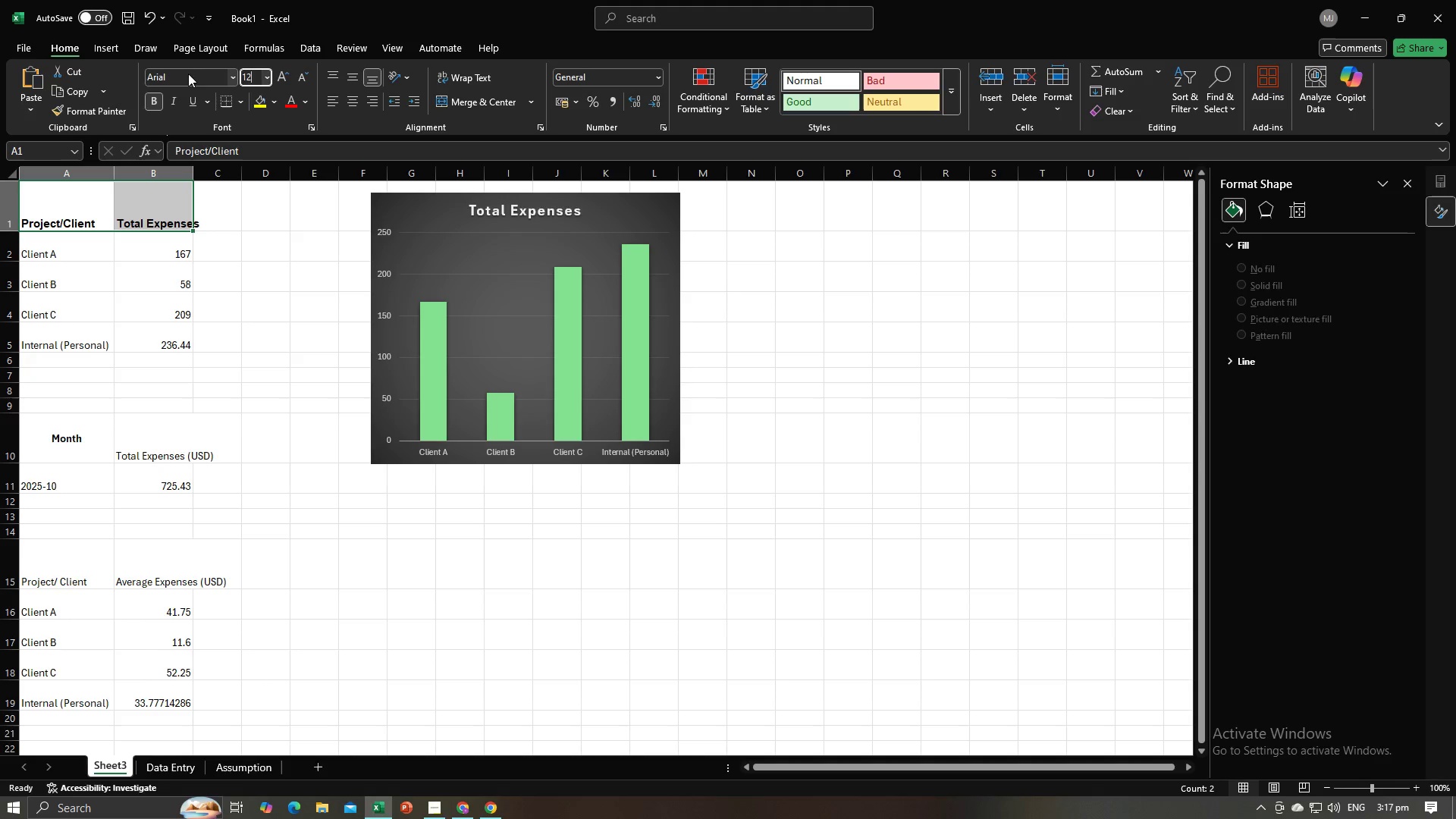 
key(Enter)
 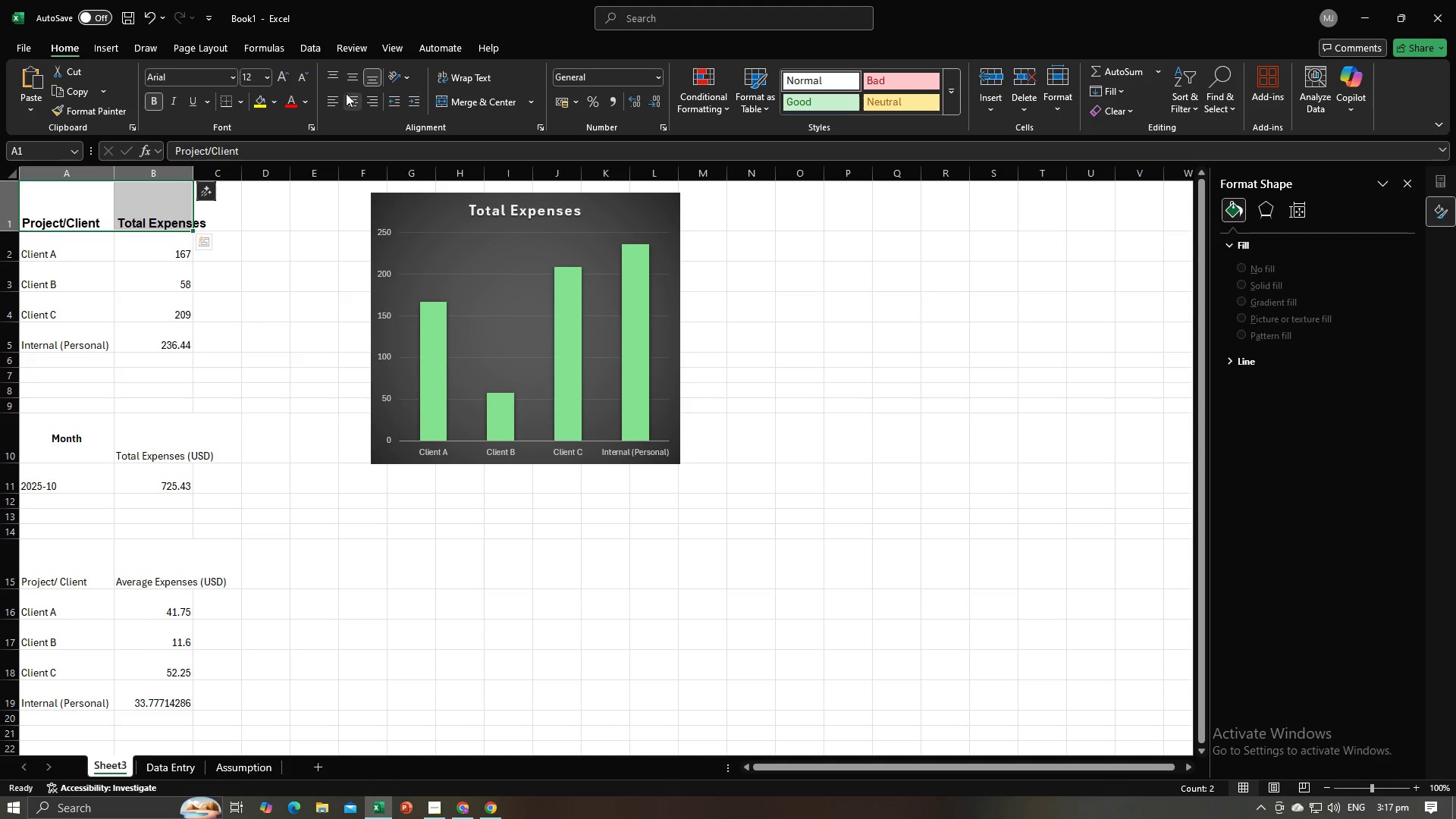 
double_click([353, 77])
 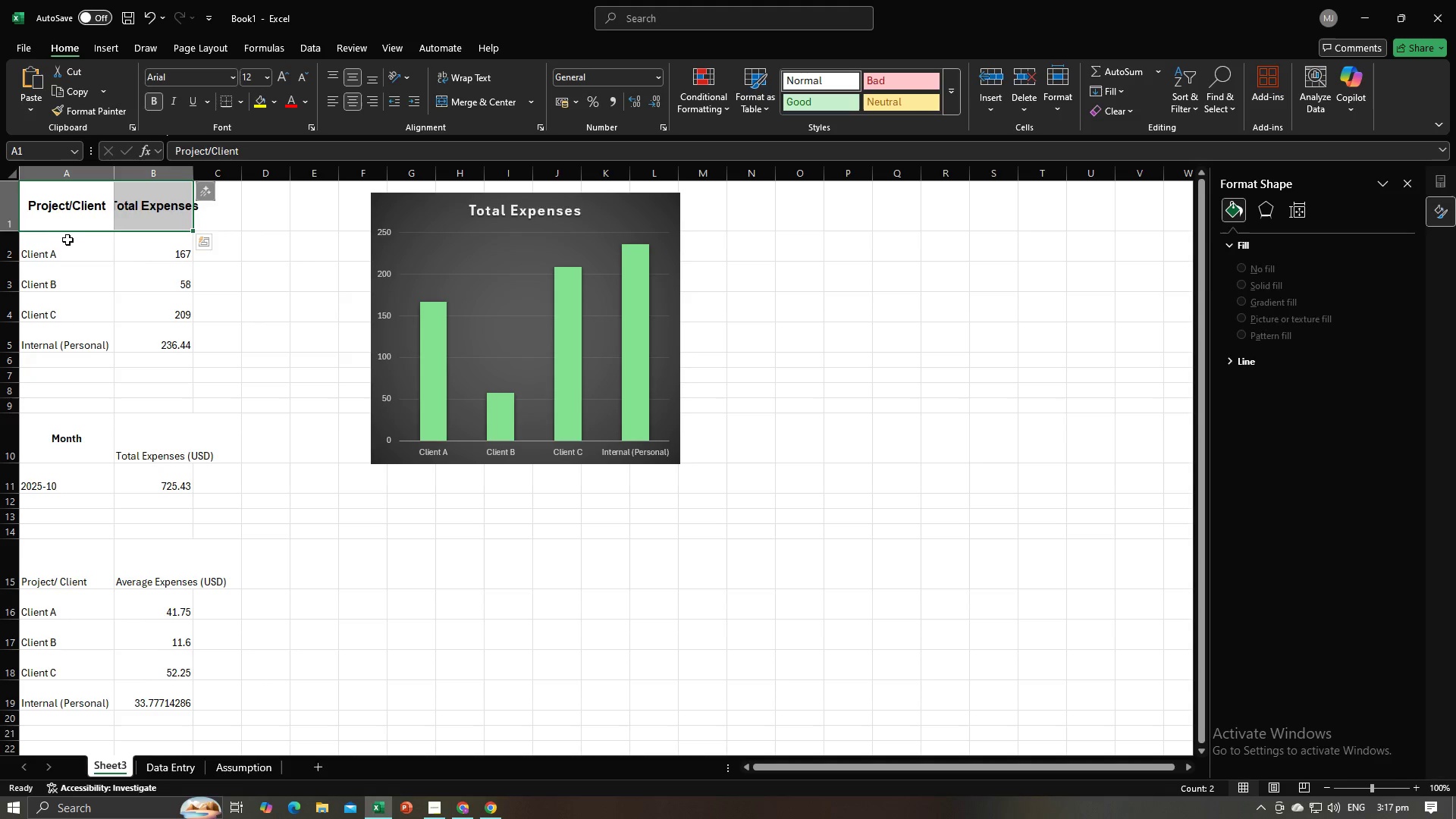 
left_click_drag(start_coordinate=[67, 243], to_coordinate=[176, 347])
 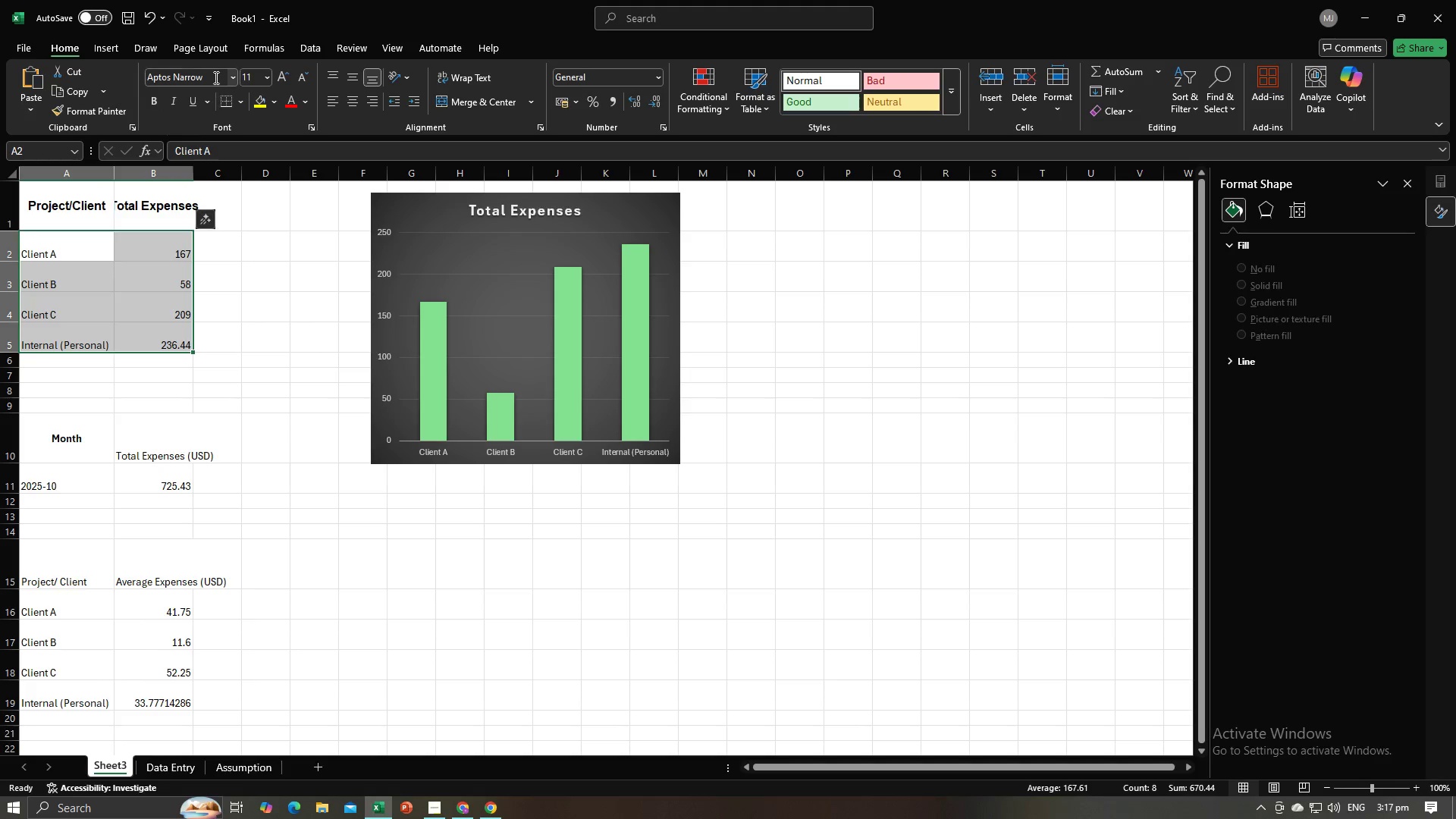 
left_click([215, 77])
 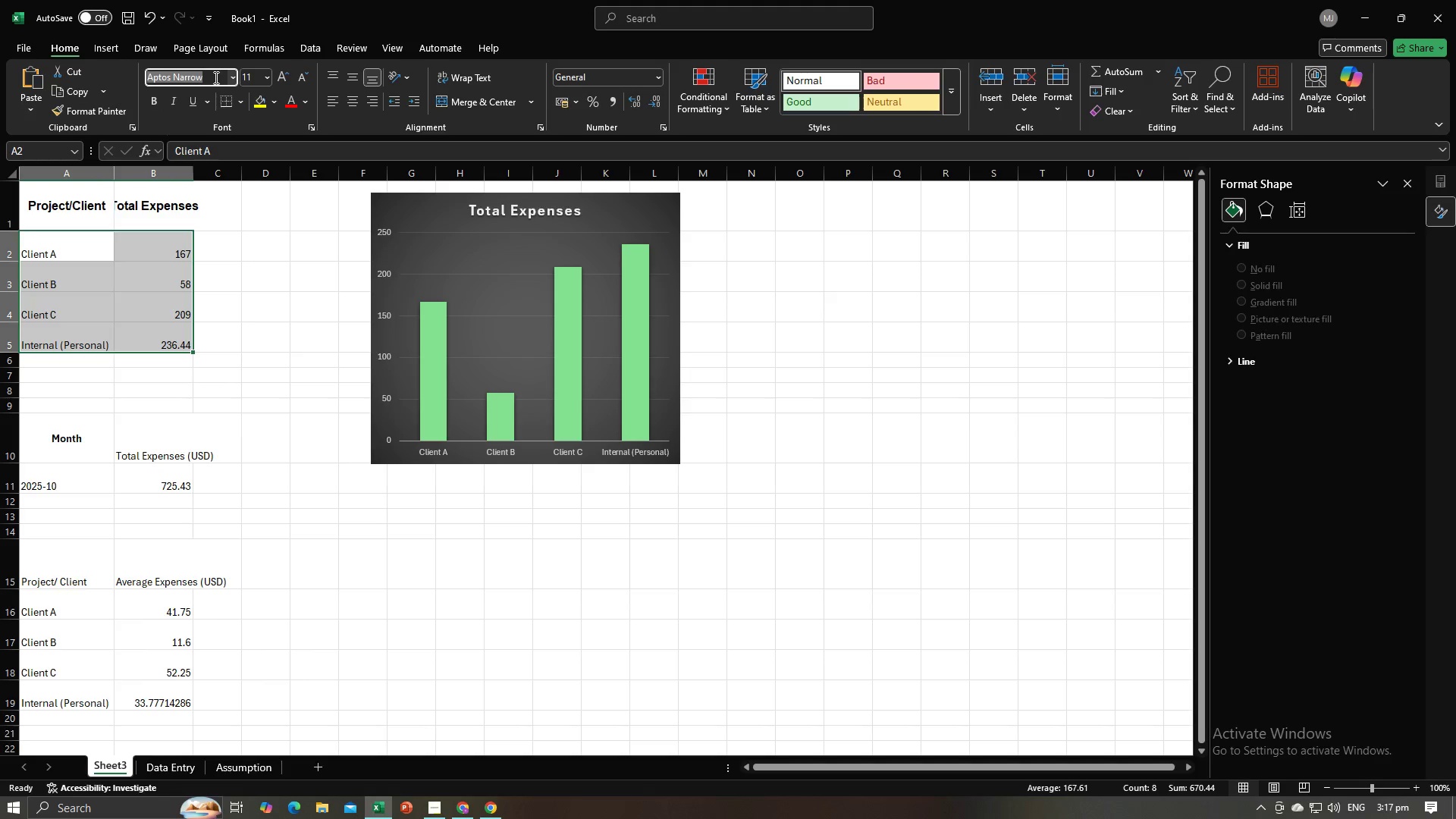 
type(Arial )
key(Backspace)
 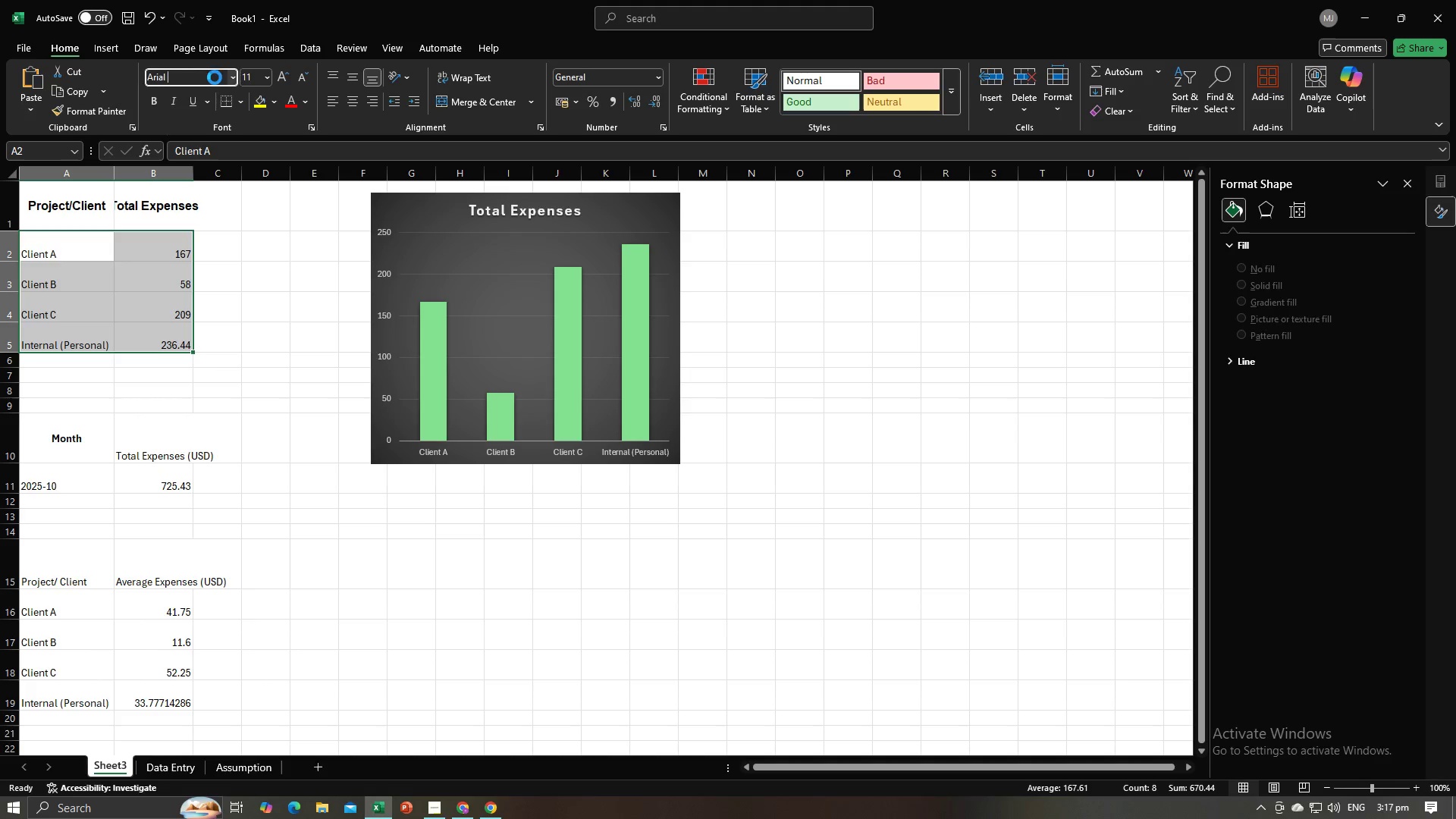 
key(Enter)
 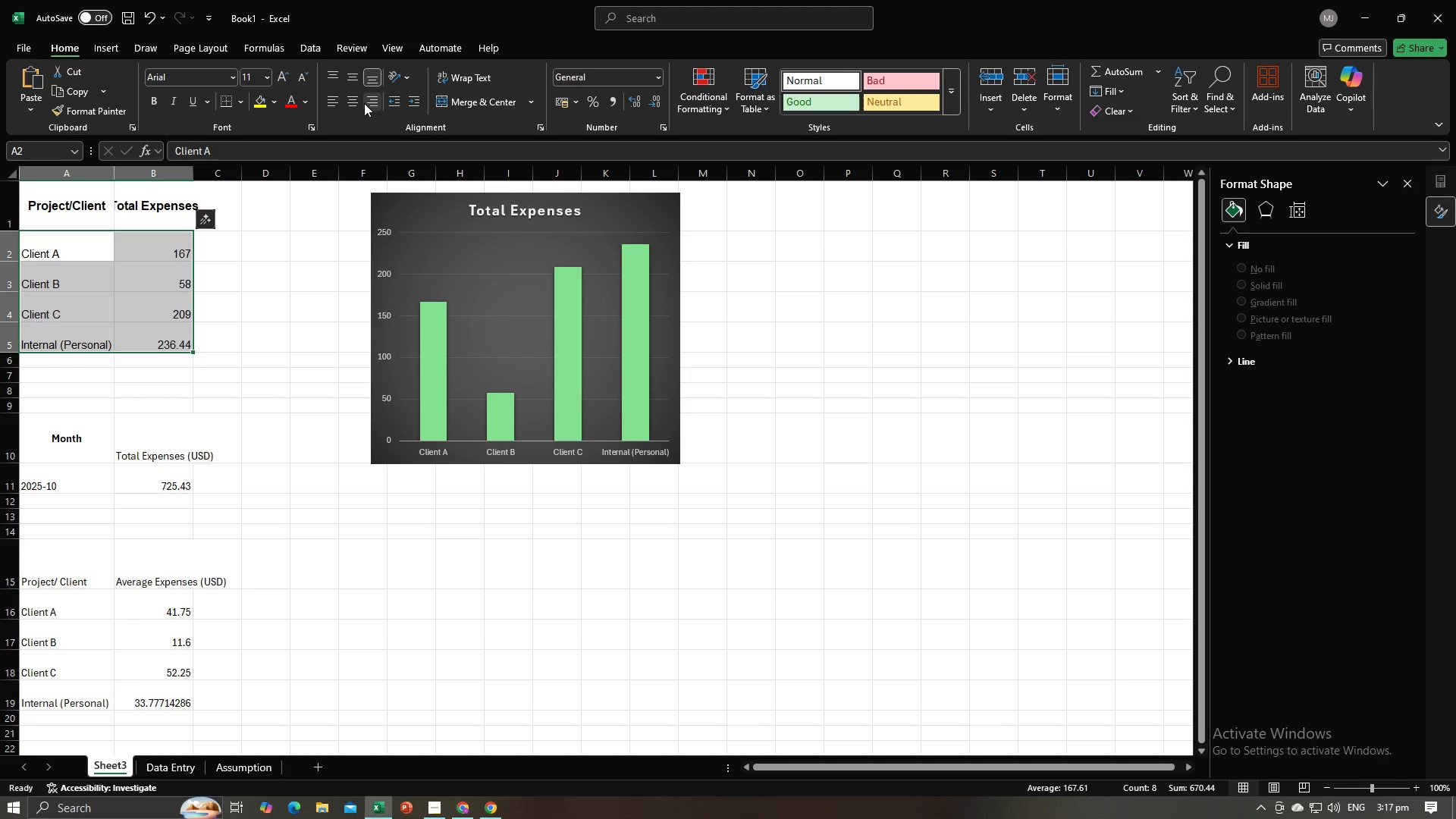 
left_click([359, 105])
 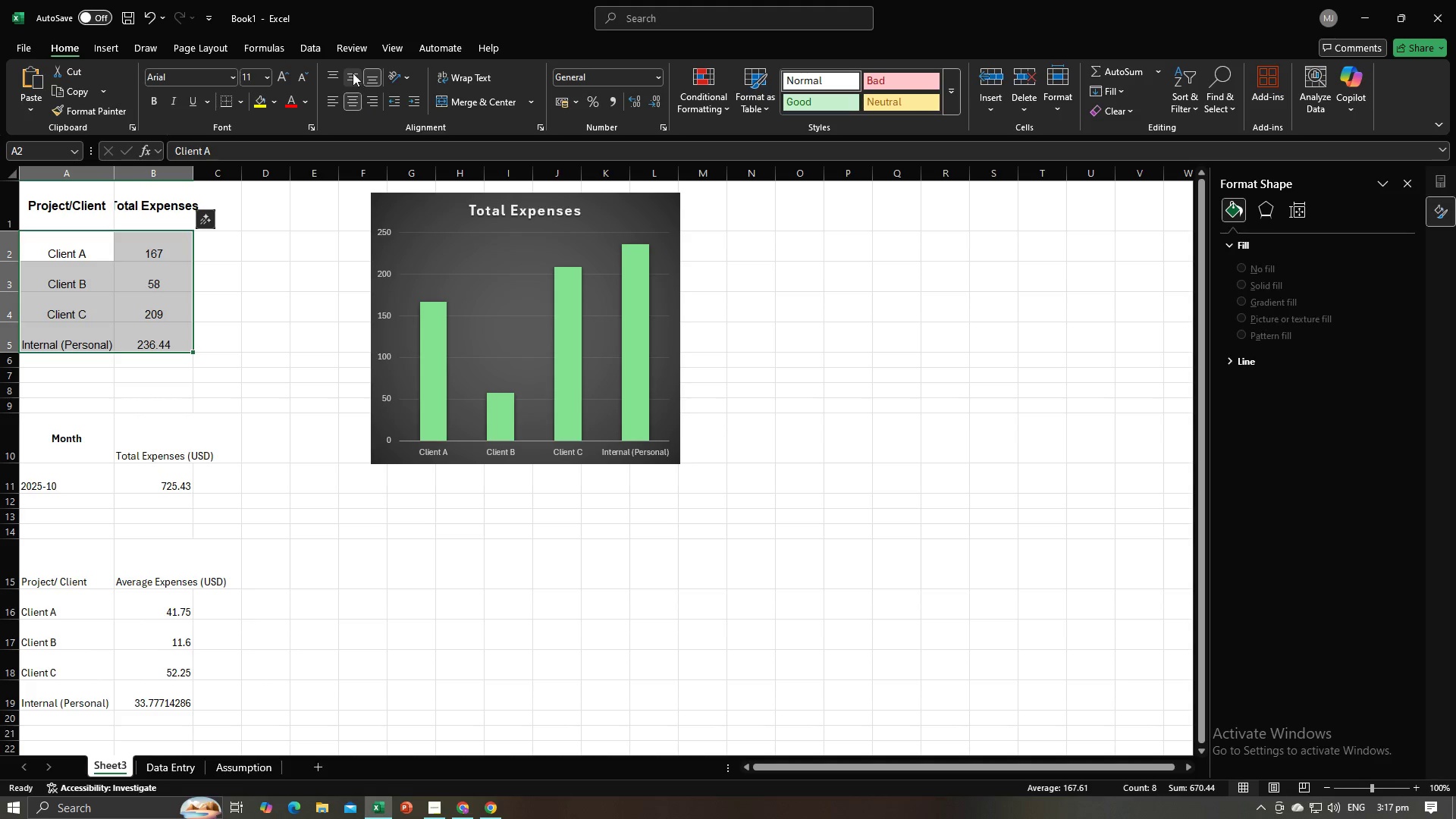 
left_click([353, 73])
 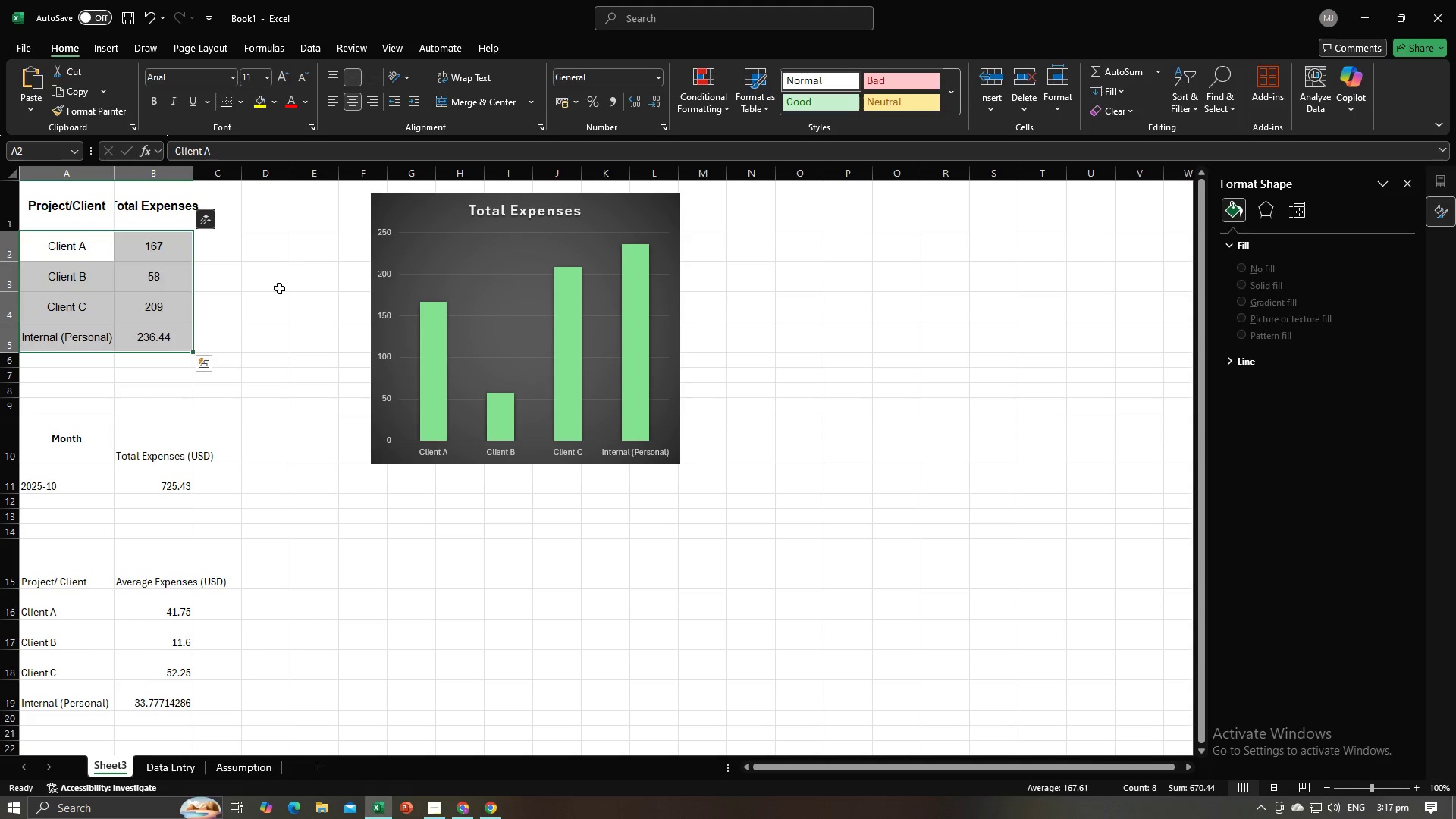 
left_click([279, 289])
 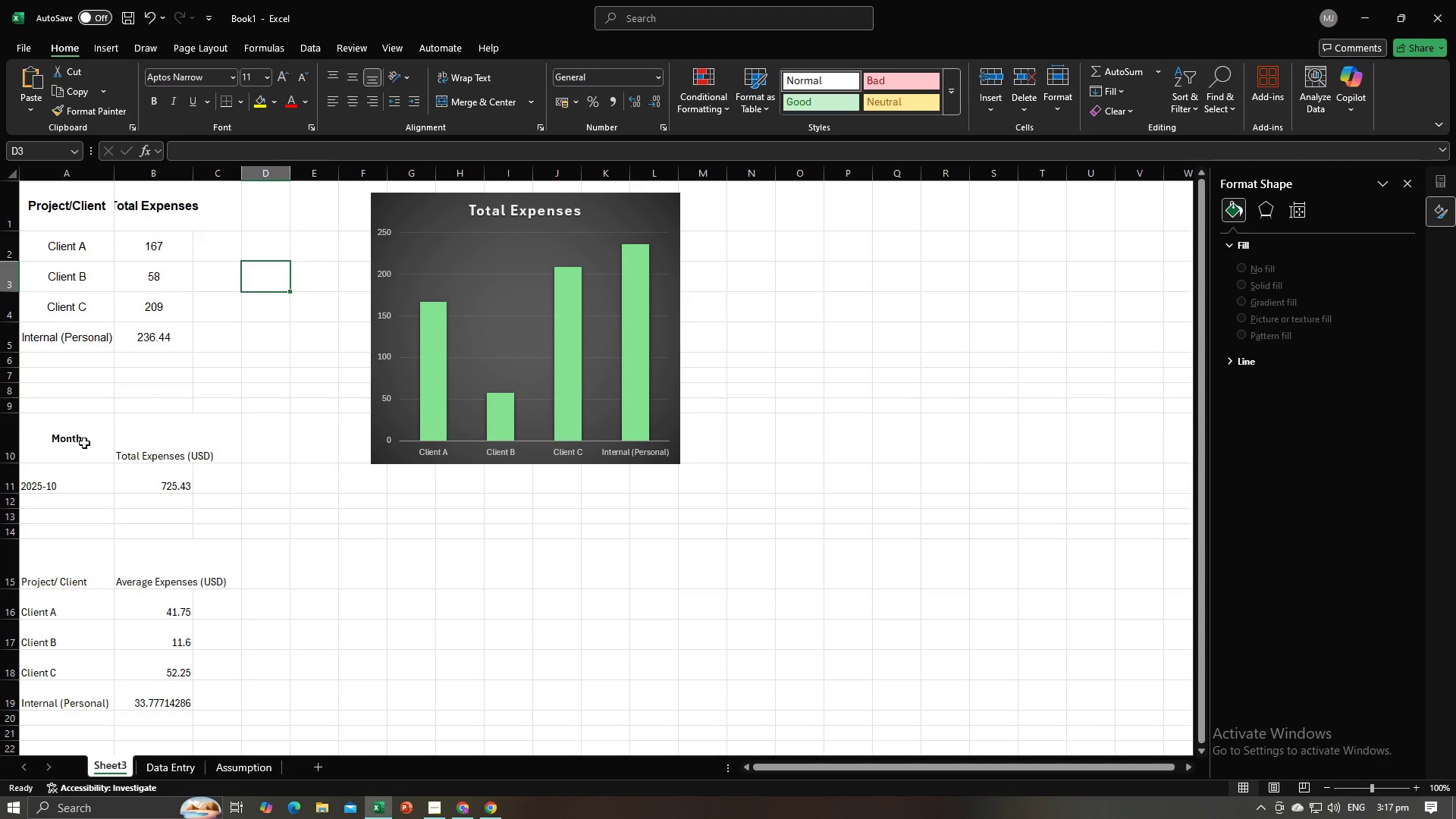 
left_click_drag(start_coordinate=[76, 443], to_coordinate=[160, 453])
 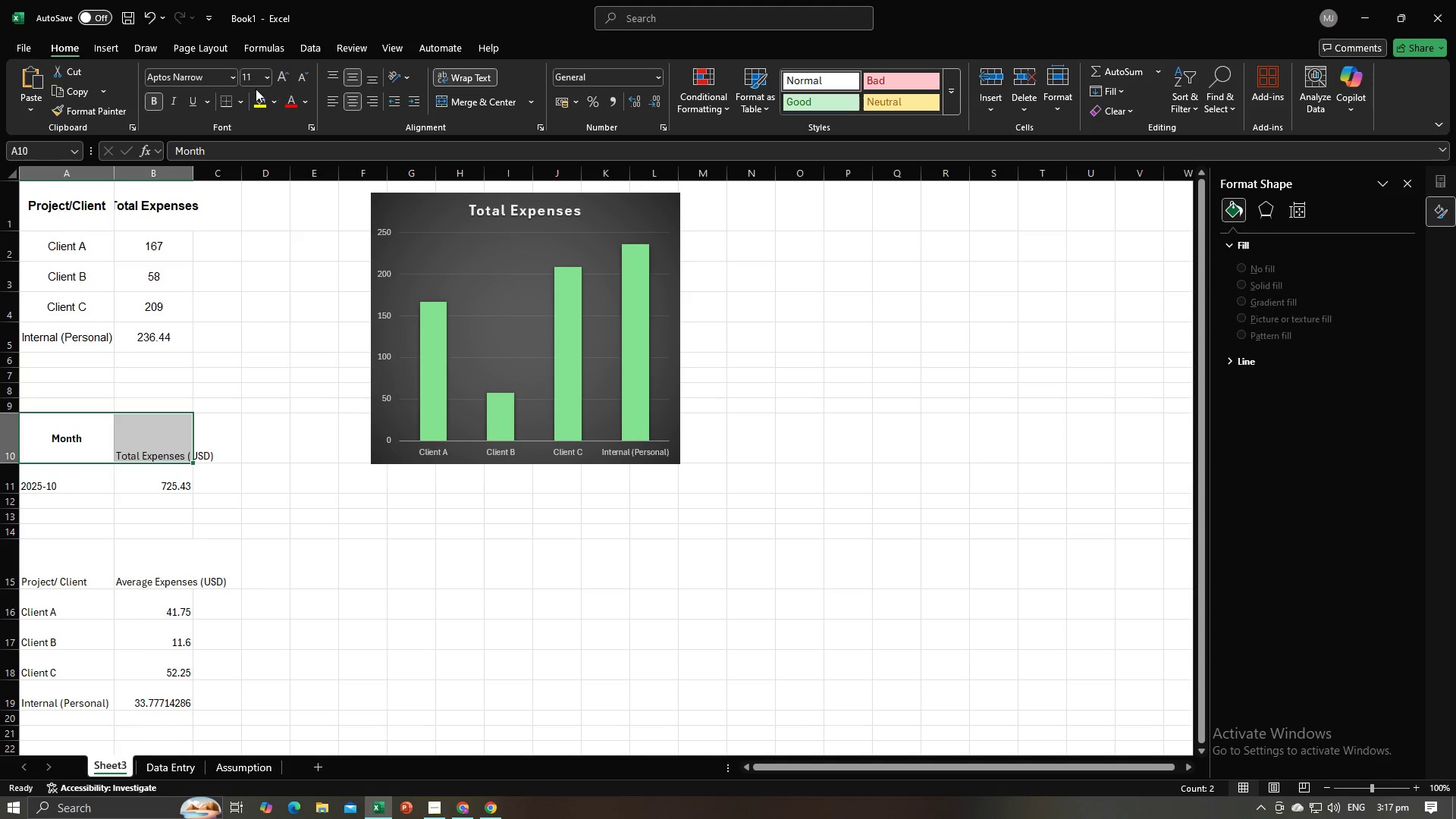 
left_click([214, 79])
 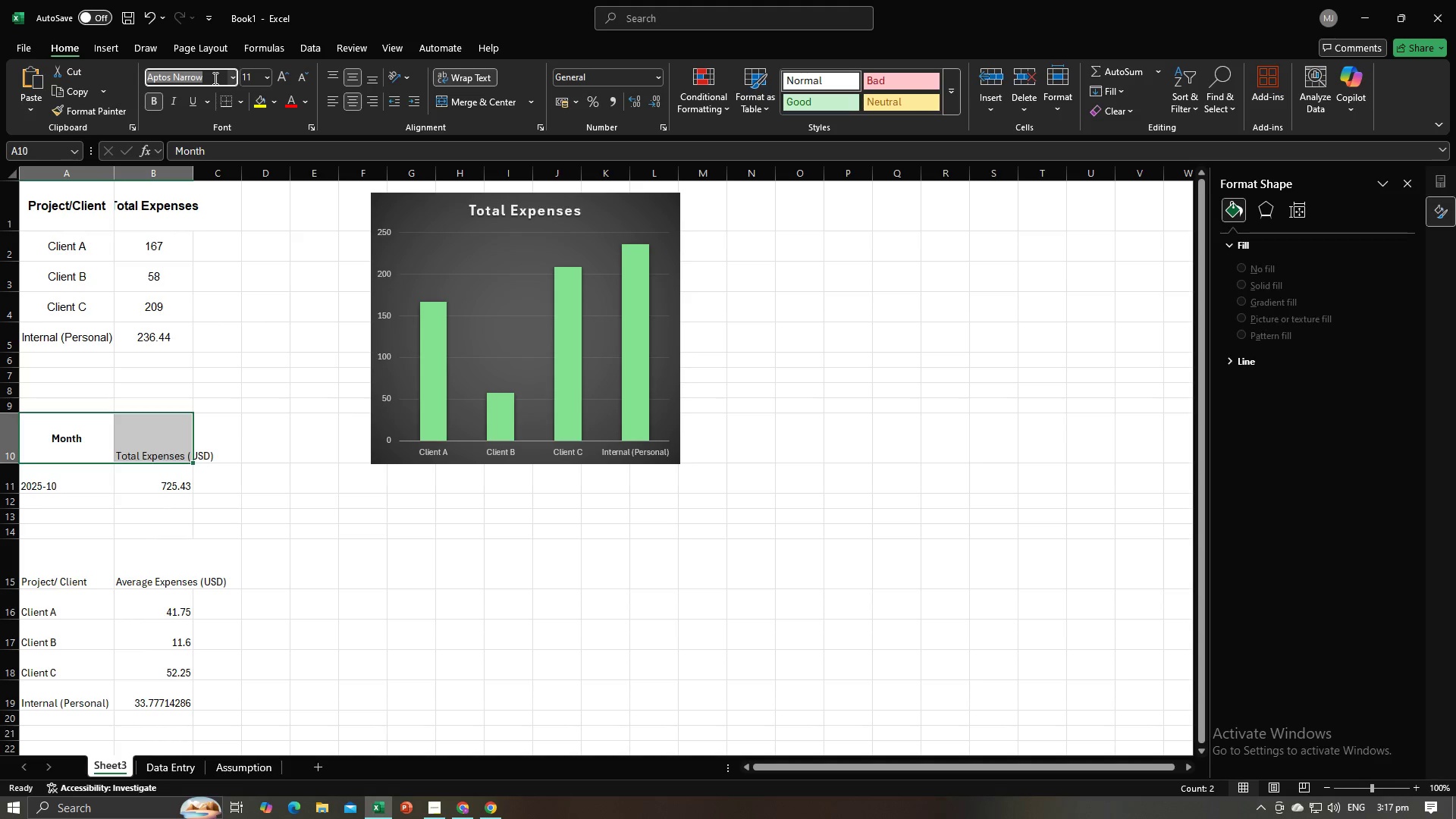 
type(Arial 12)
key(Backspace)
key(Backspace)
key(Tab)
type(12)
 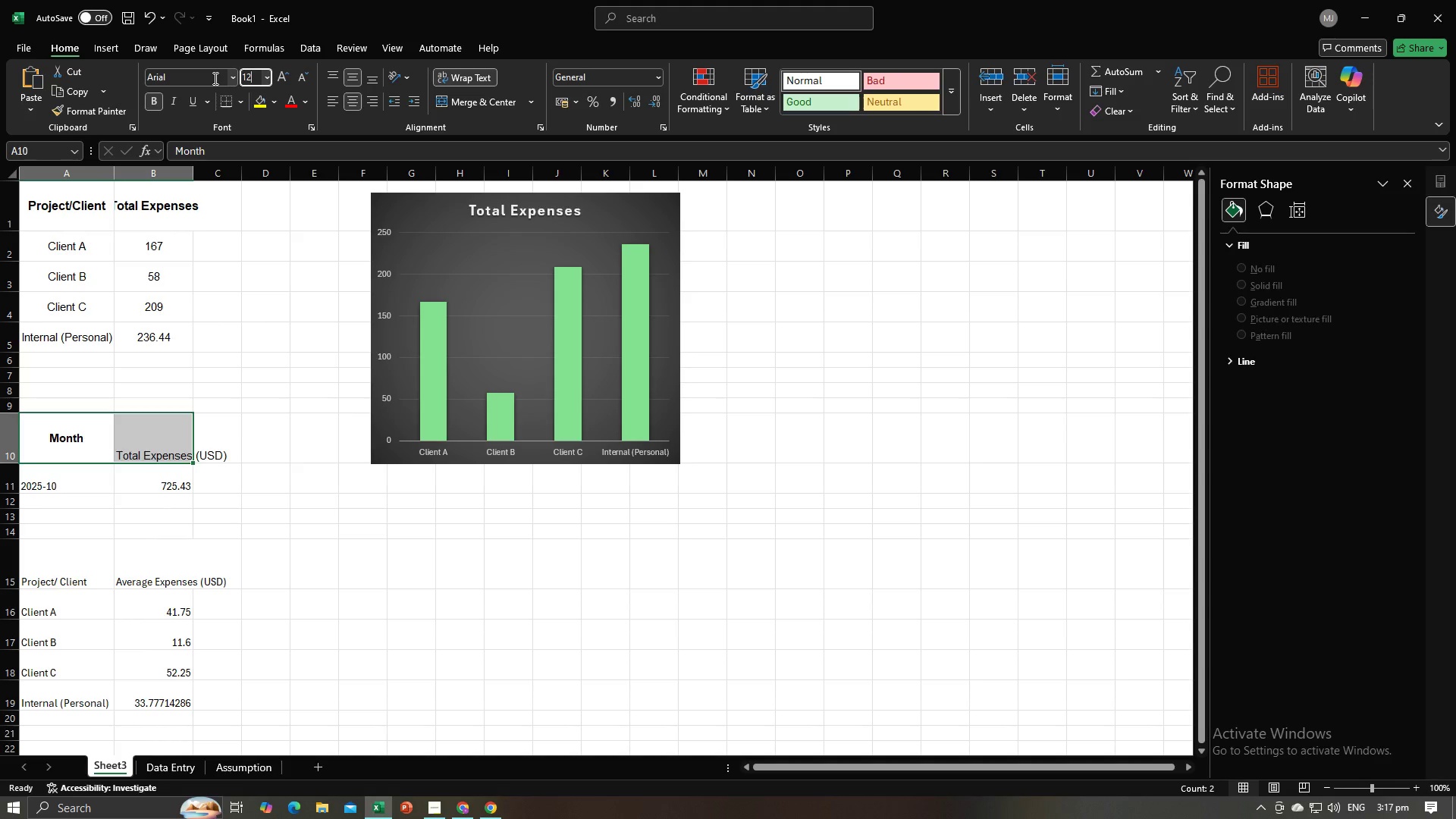 
key(Enter)
 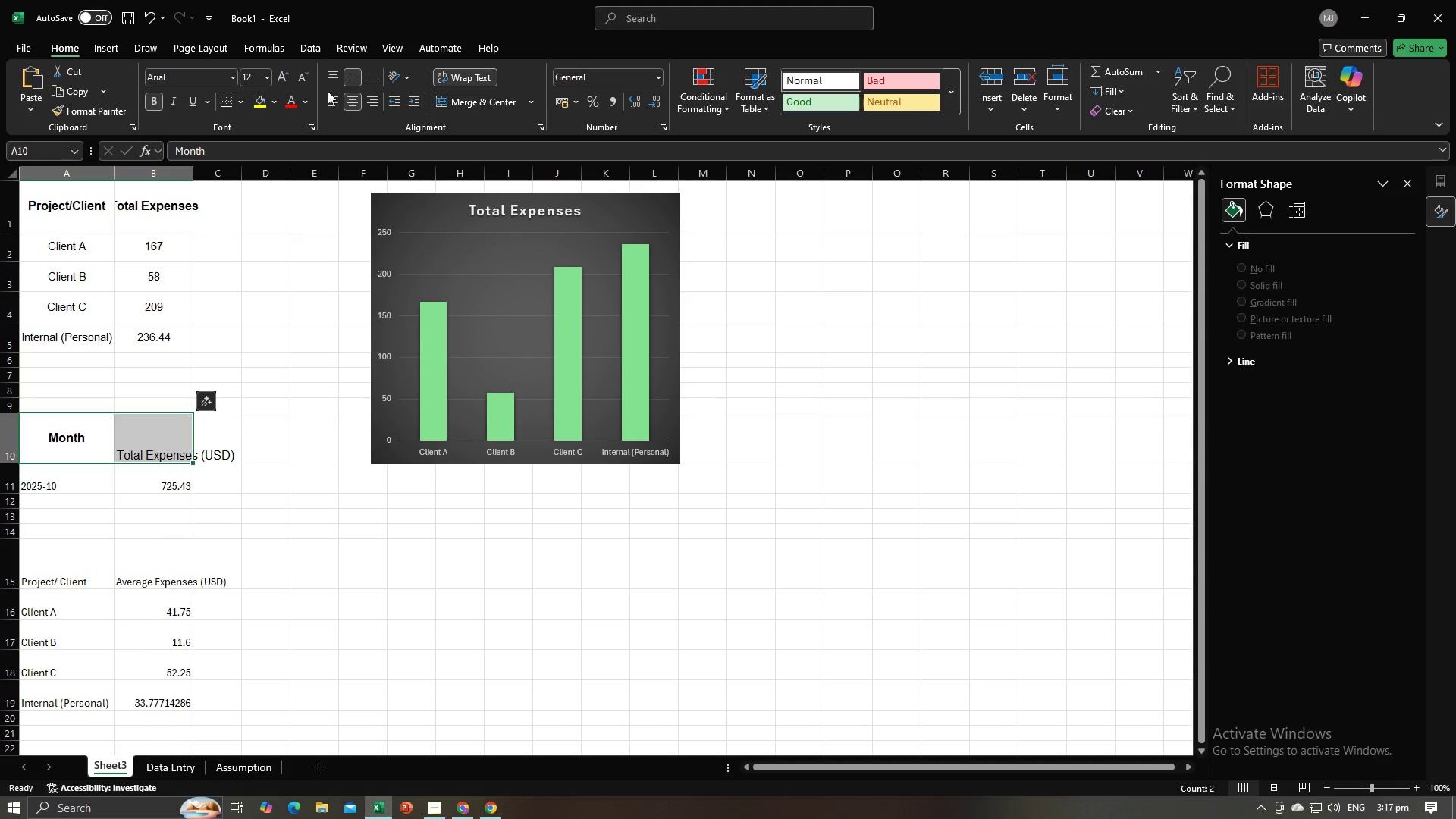 
double_click([353, 99])
 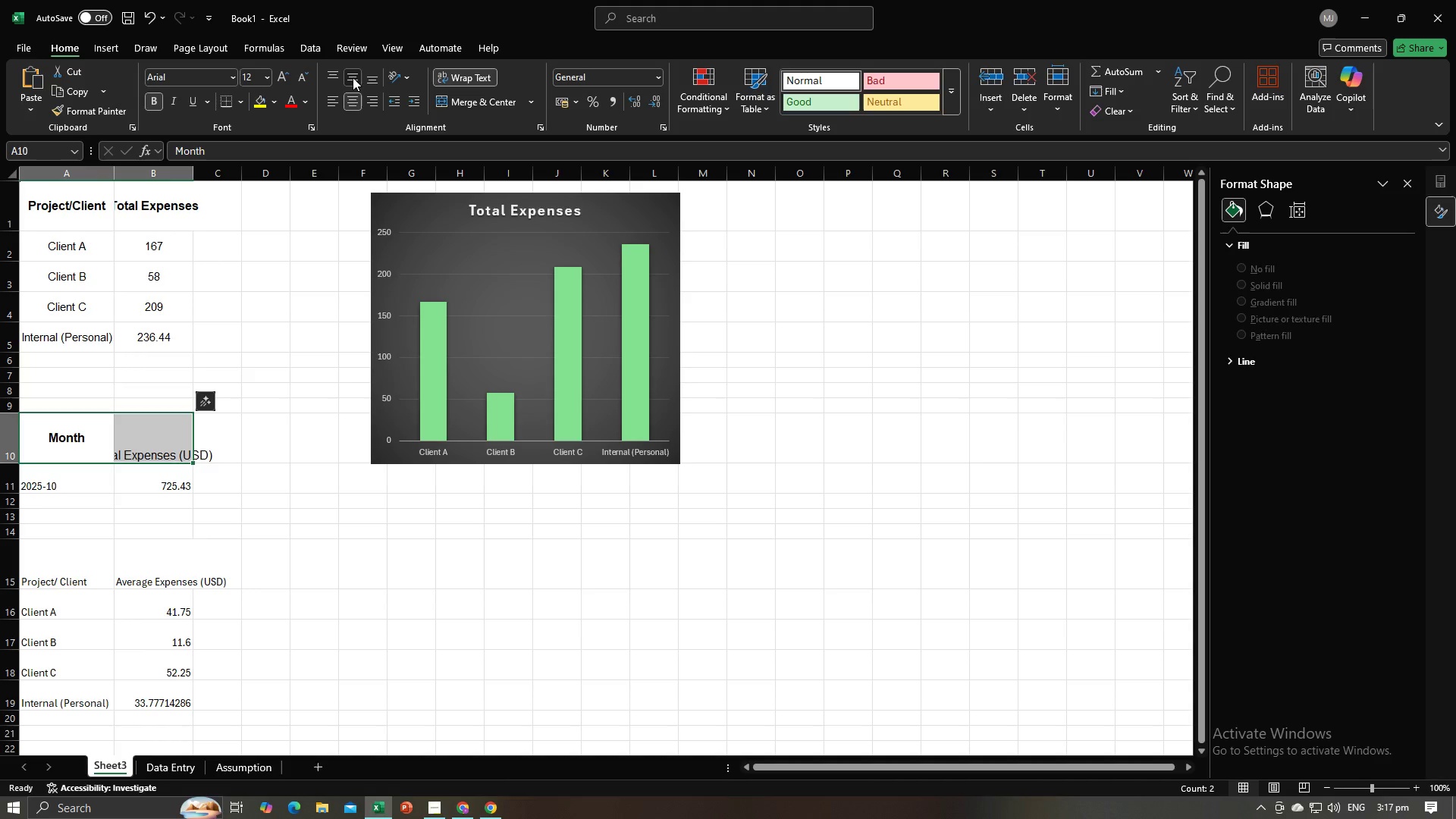 
left_click([353, 77])
 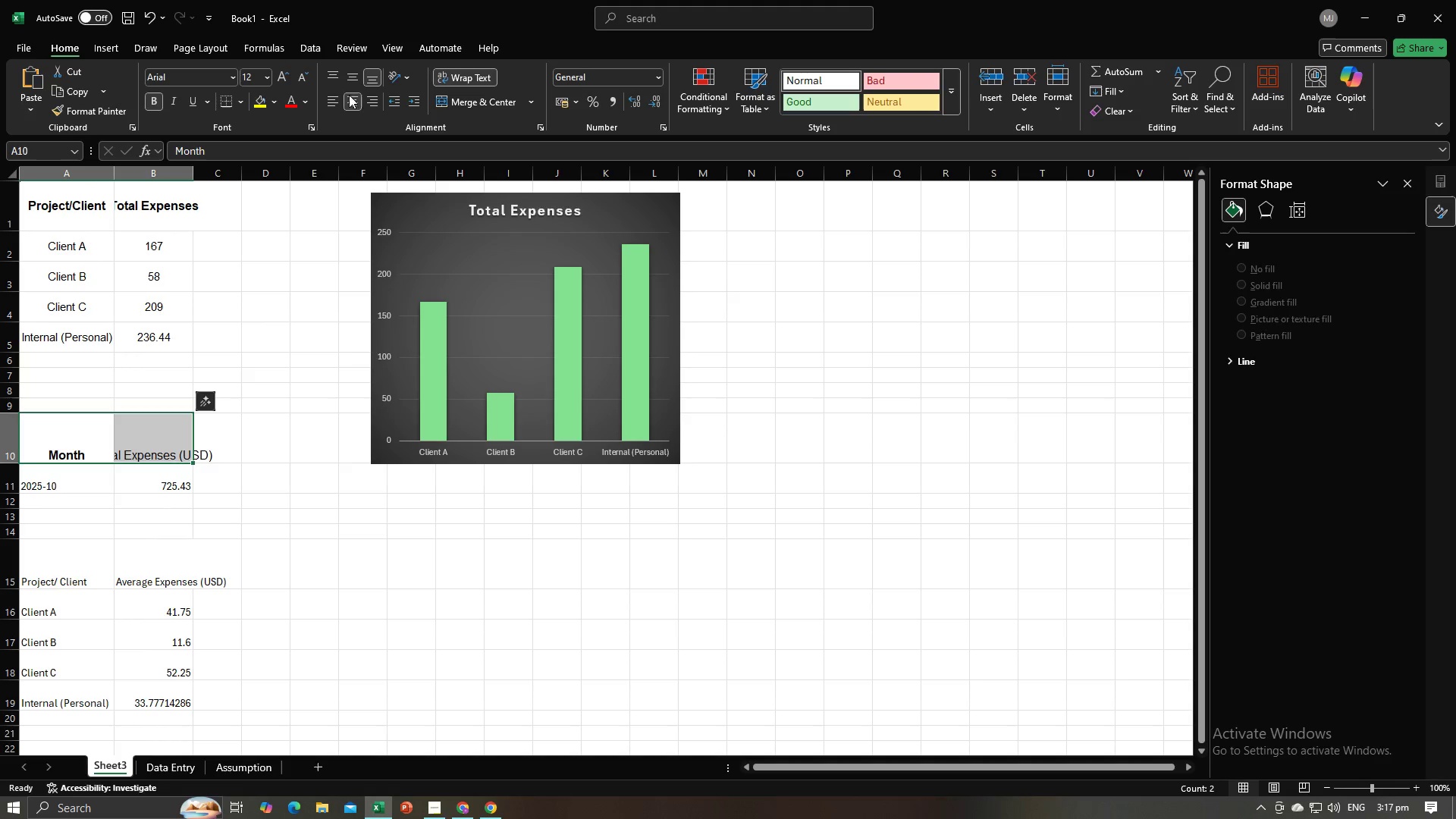 
left_click([350, 78])